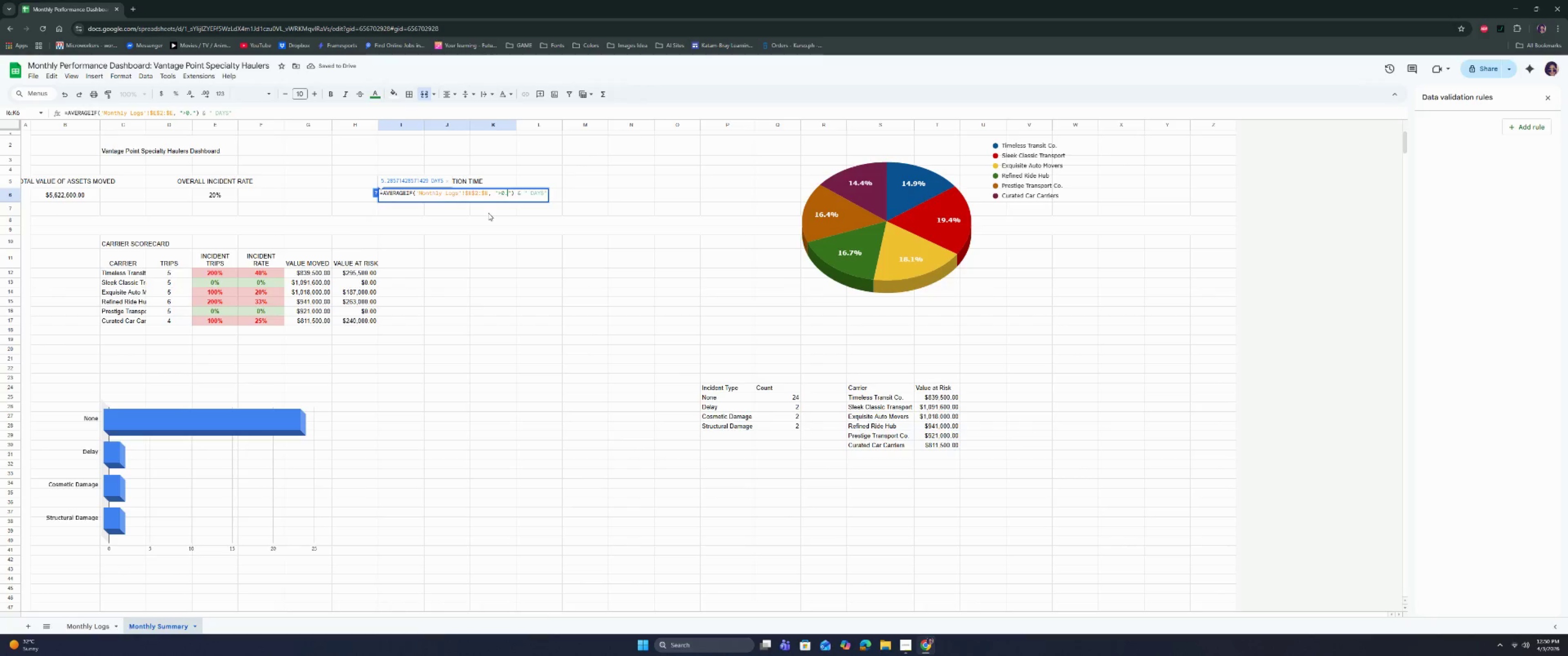 
key(Backspace)
 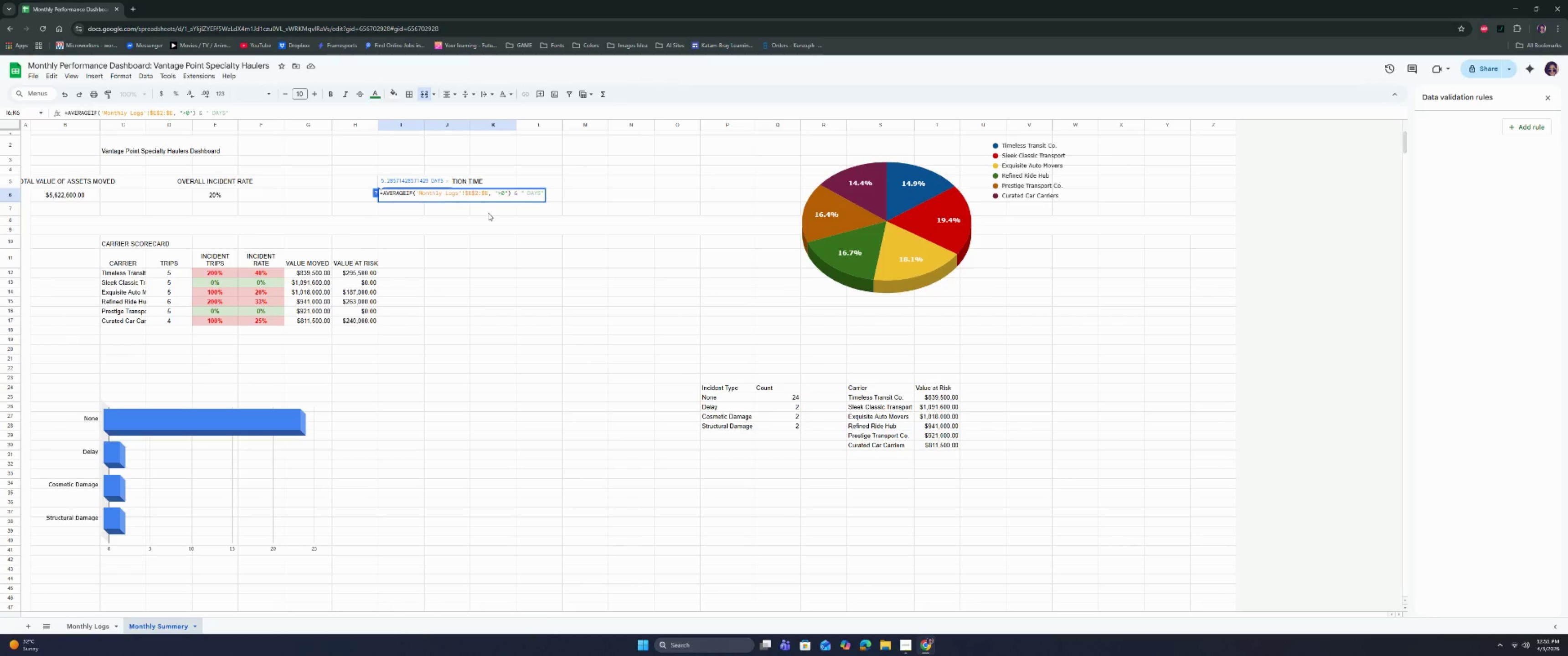 
wait(6.58)
 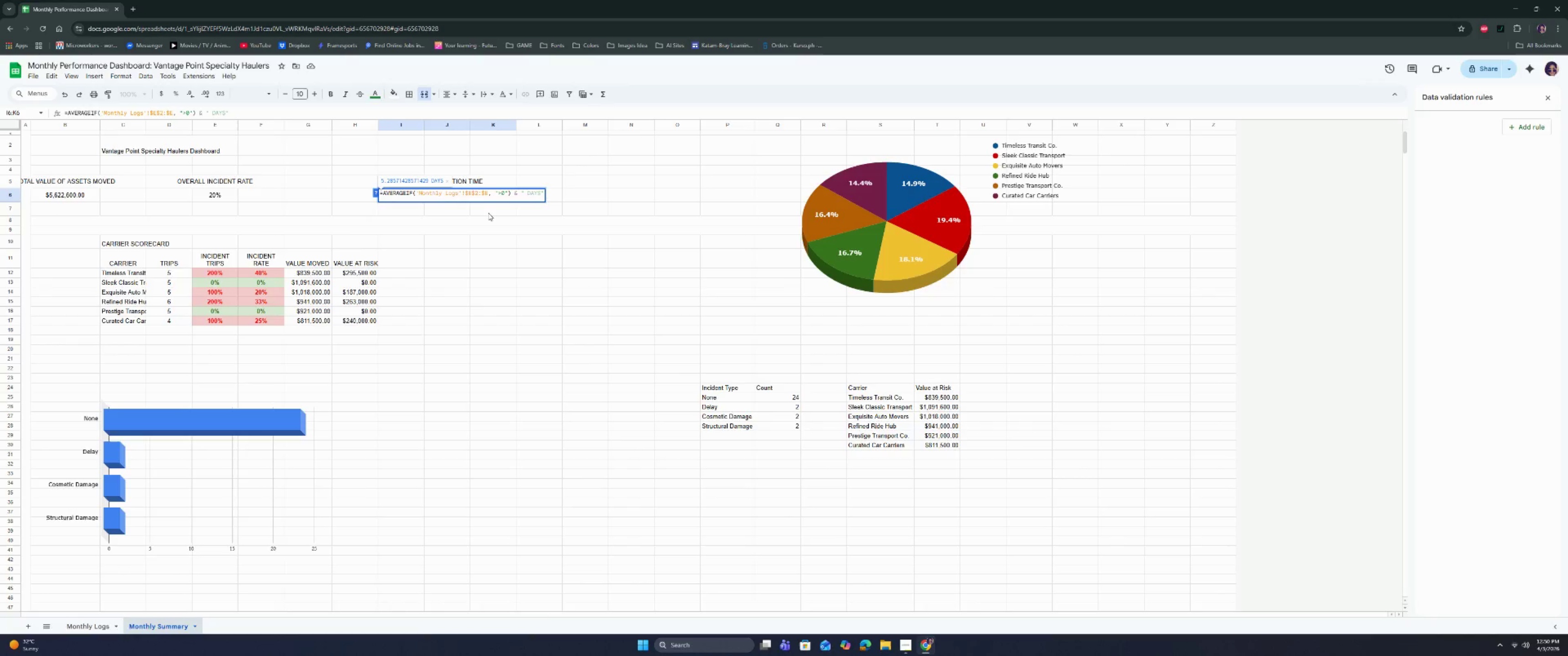 
hold_key(key=ArrowRight, duration=0.75)
 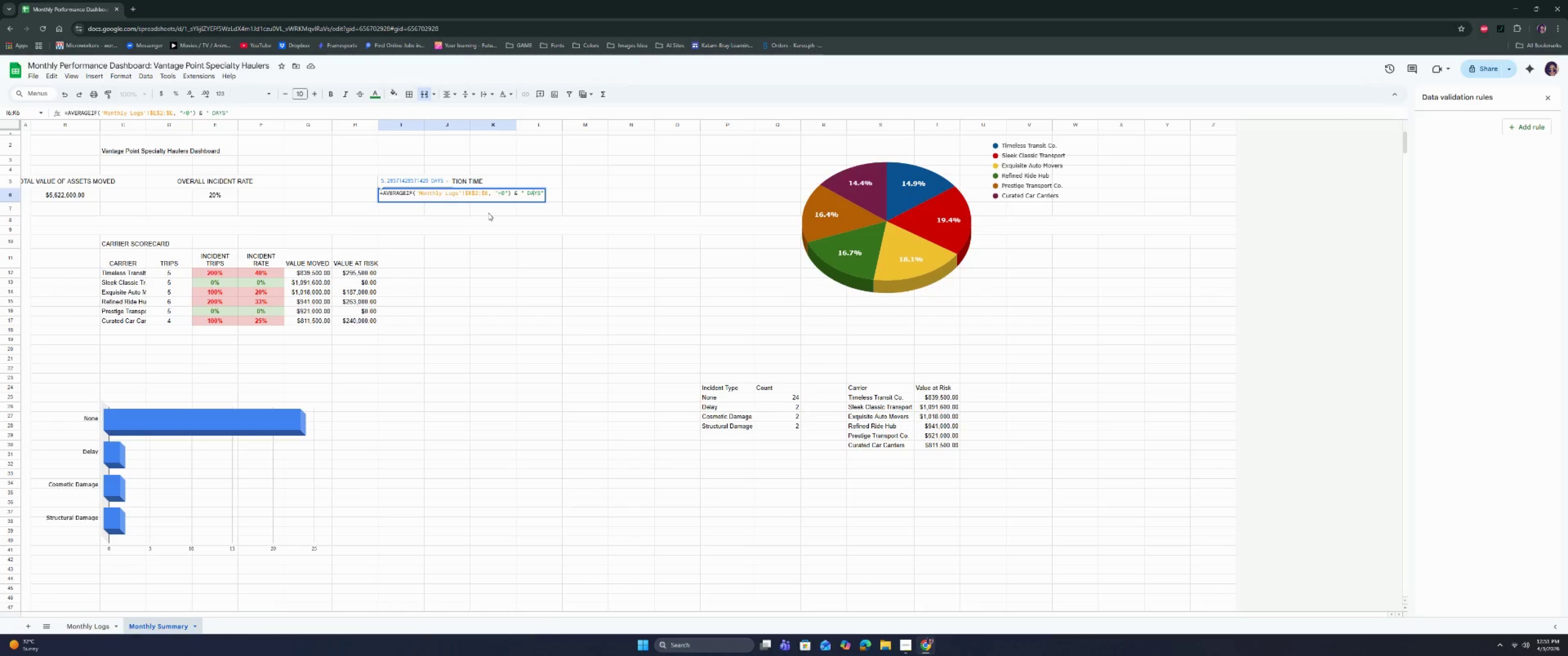 
key(ArrowRight)
 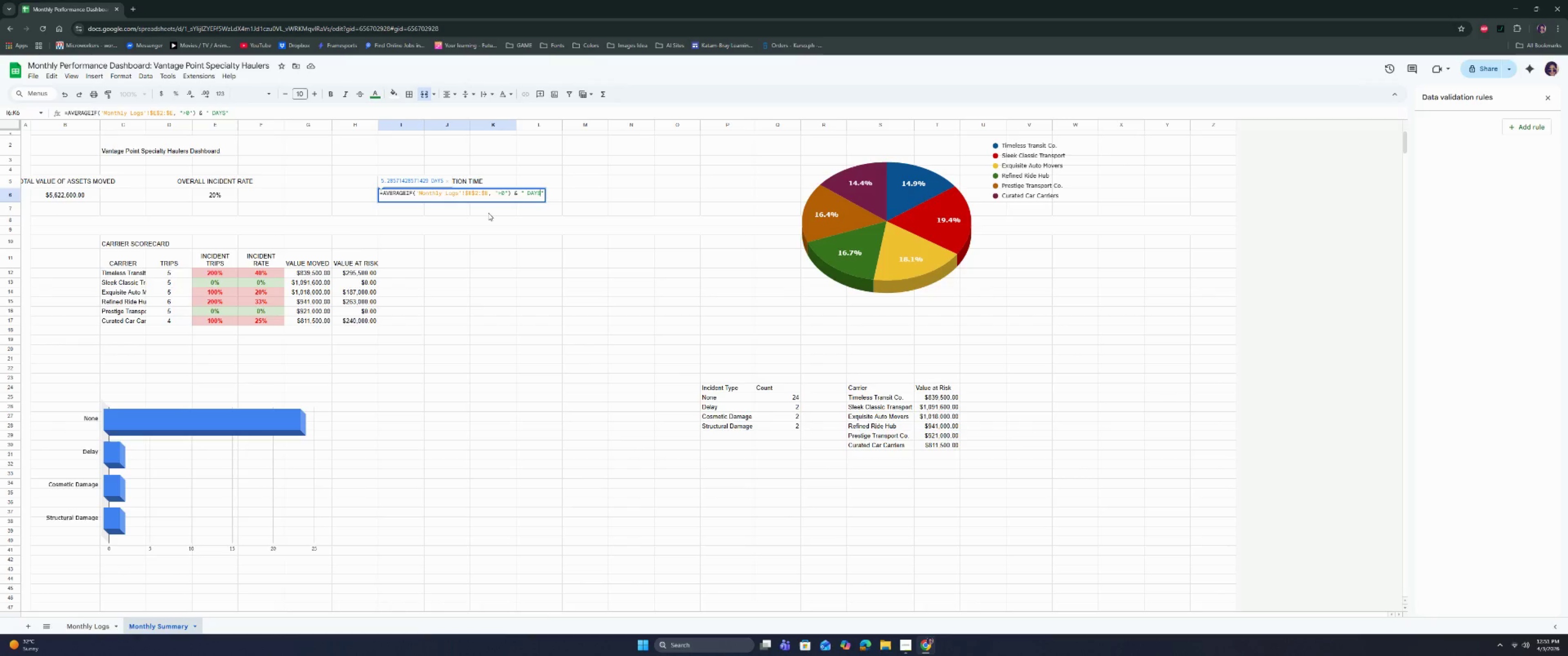 
key(ArrowRight)
 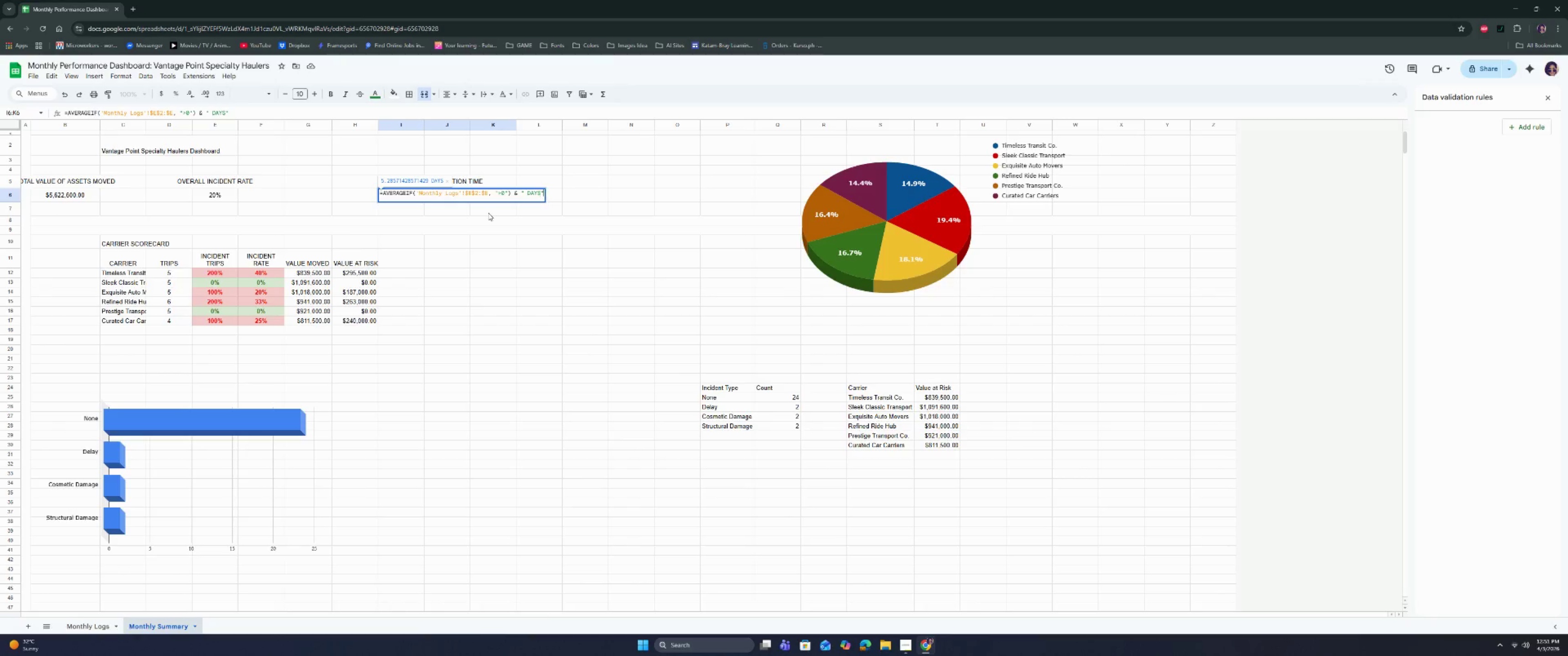 
key(ArrowRight)
 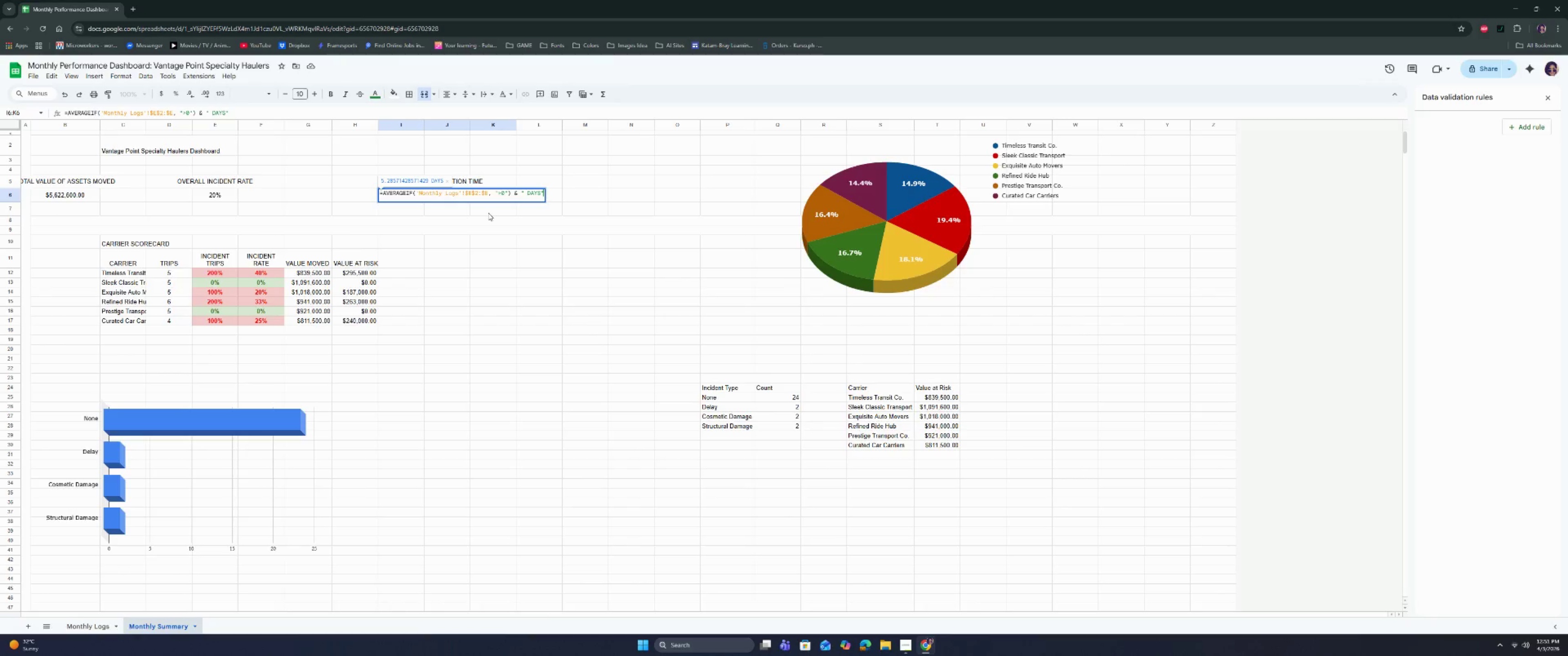 
key(Backspace)
key(Backspace)
key(Backspace)
key(Backspace)
key(Backspace)
key(Backspace)
type(DA)
key(Backspace)
key(Backspace)
key(Backspace)
key(Backspace)
key(Backspace)
key(Backspace)
type(& ")
key(Backspace)
key(Backspace)
type("D)
key(Backspace)
key(Backspace)
key(Backspace)
 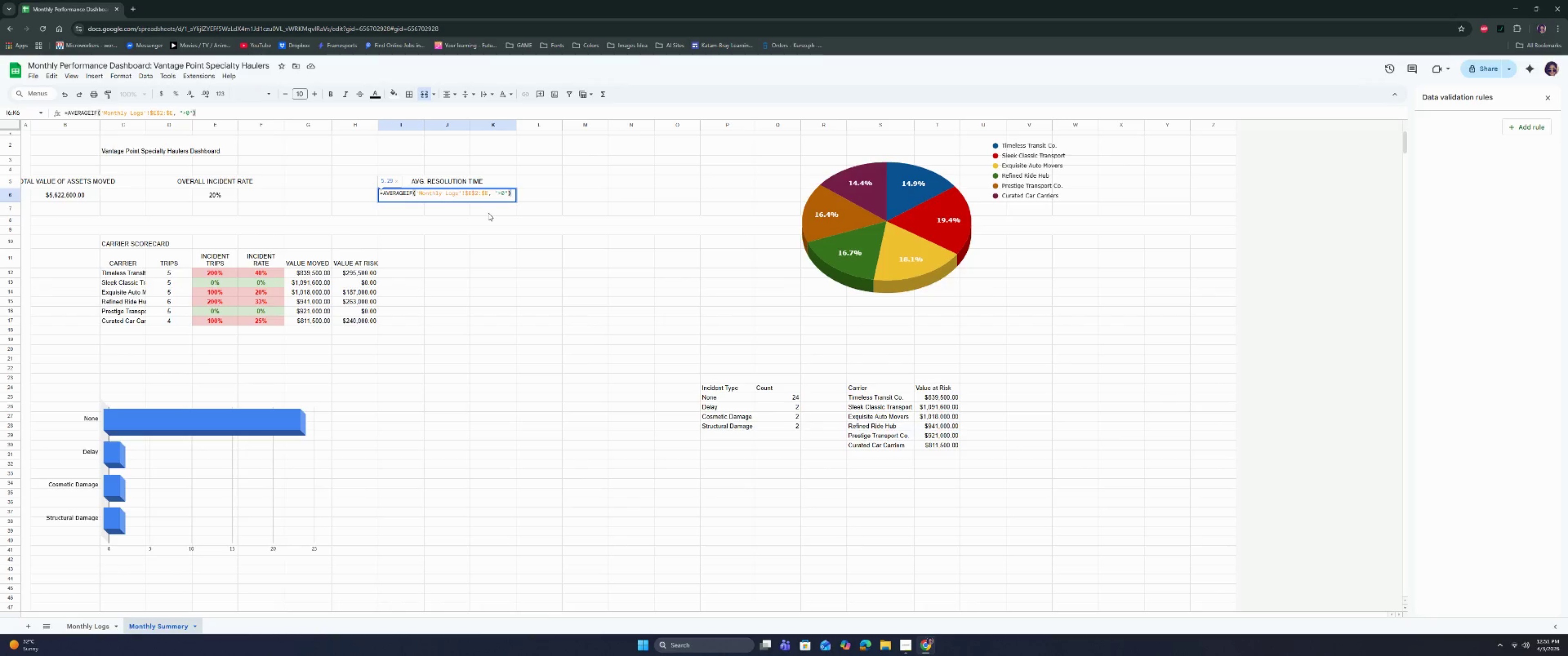 
key(Enter)
 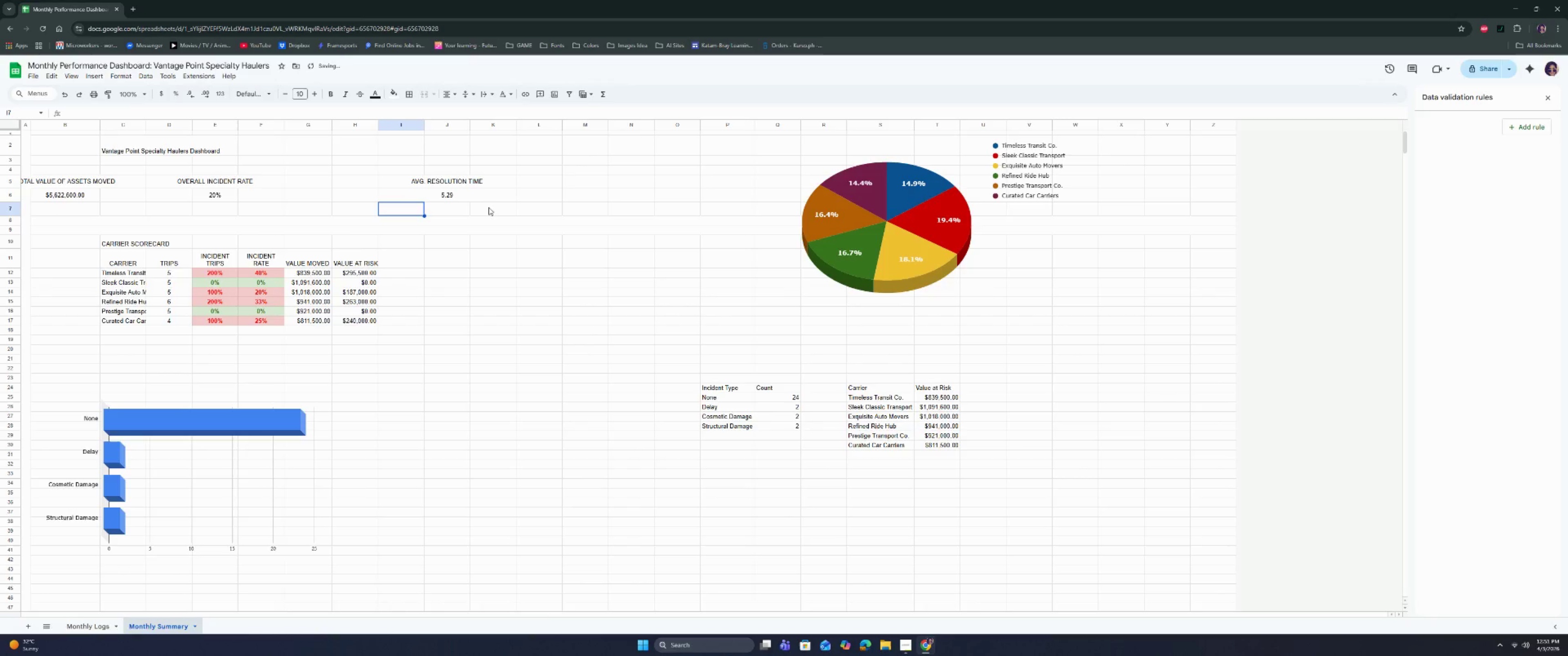 
left_click([490, 197])
 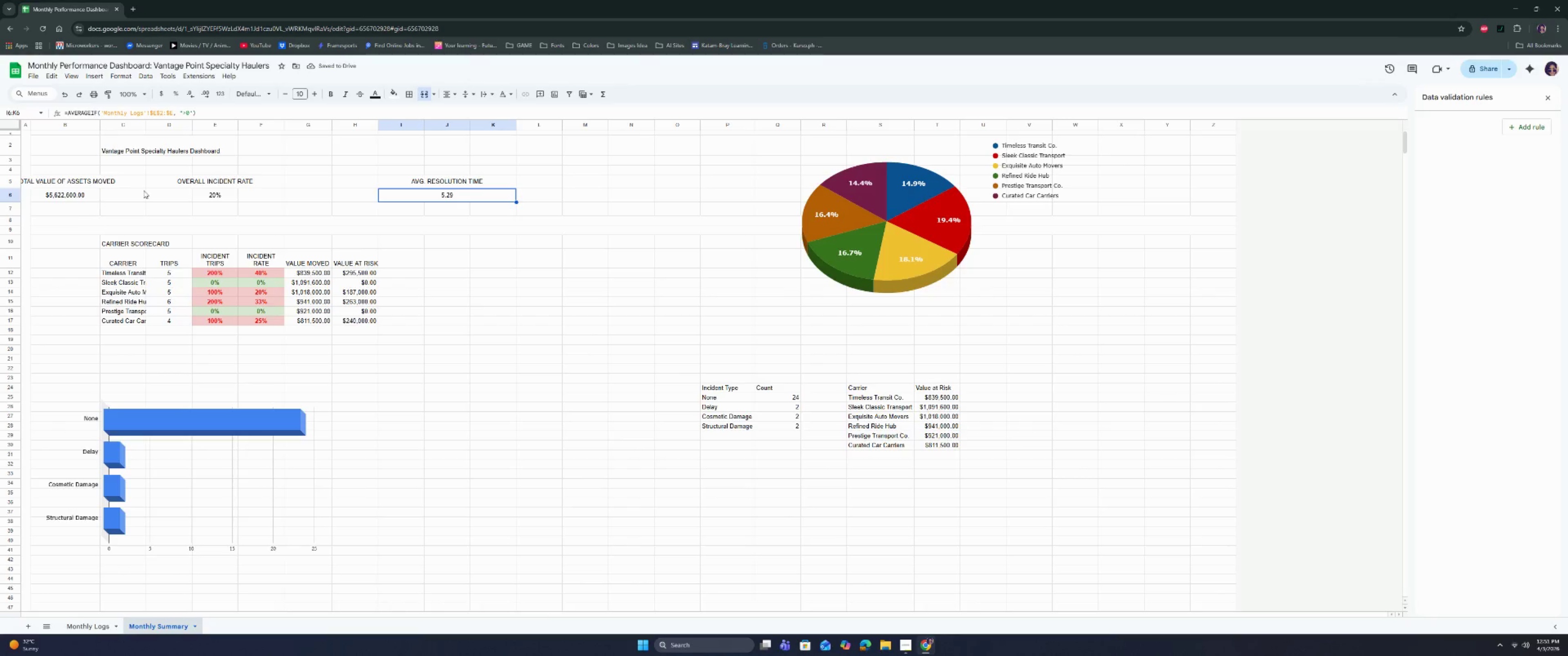 
left_click([417, 182])
 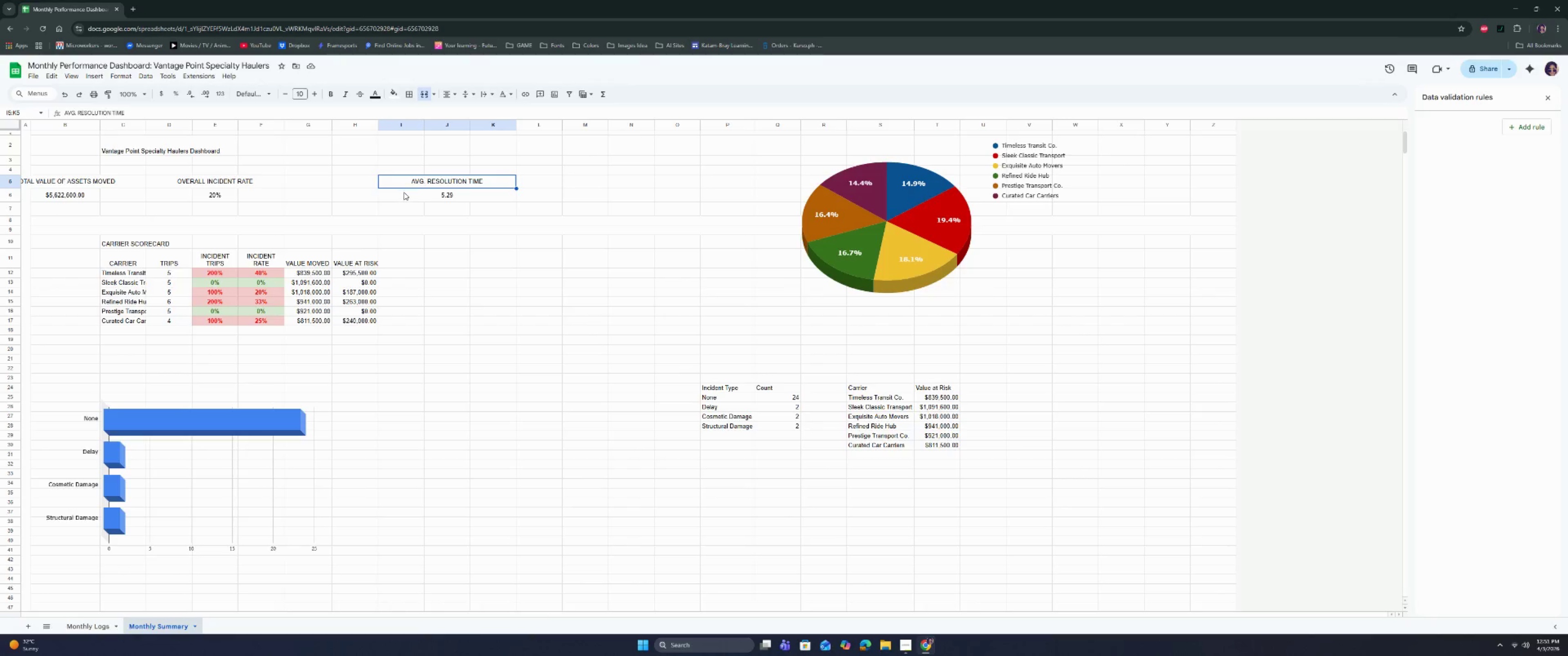 
left_click([414, 200])
 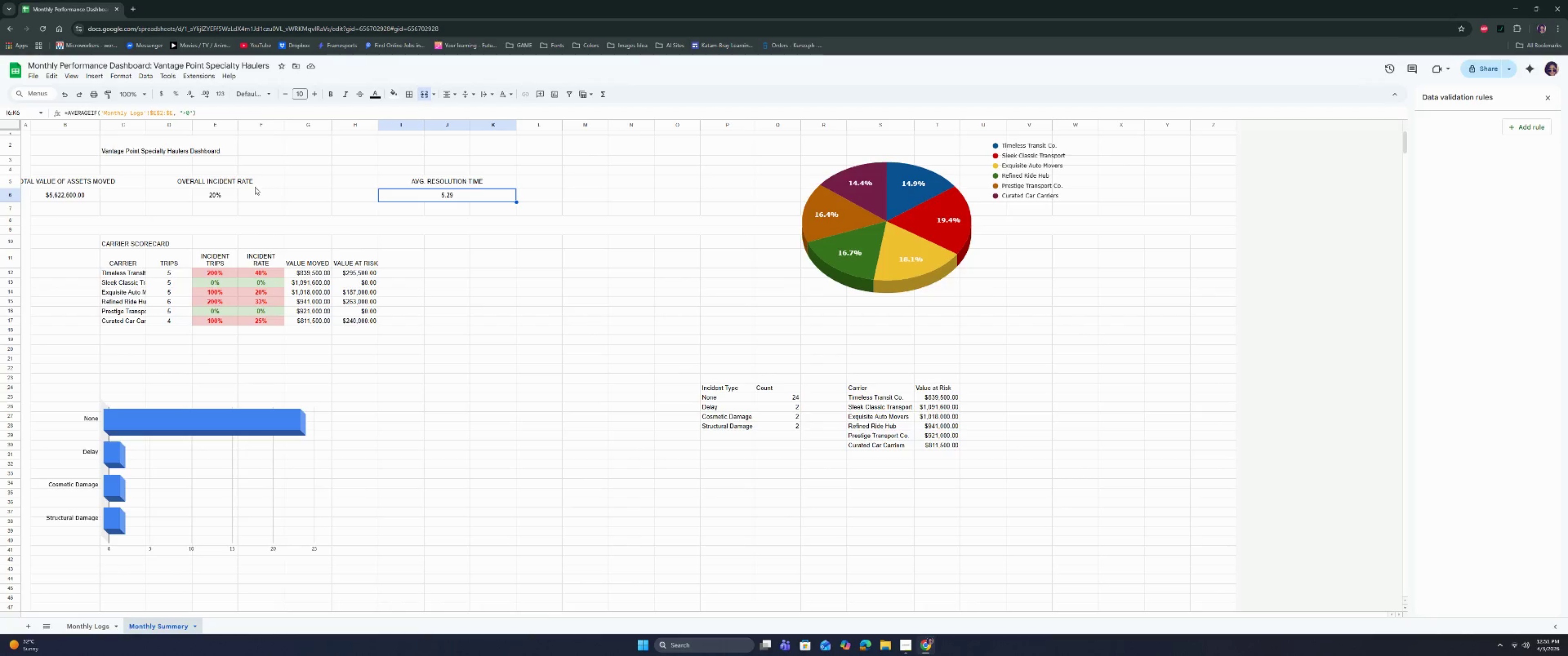 
left_click([237, 185])
 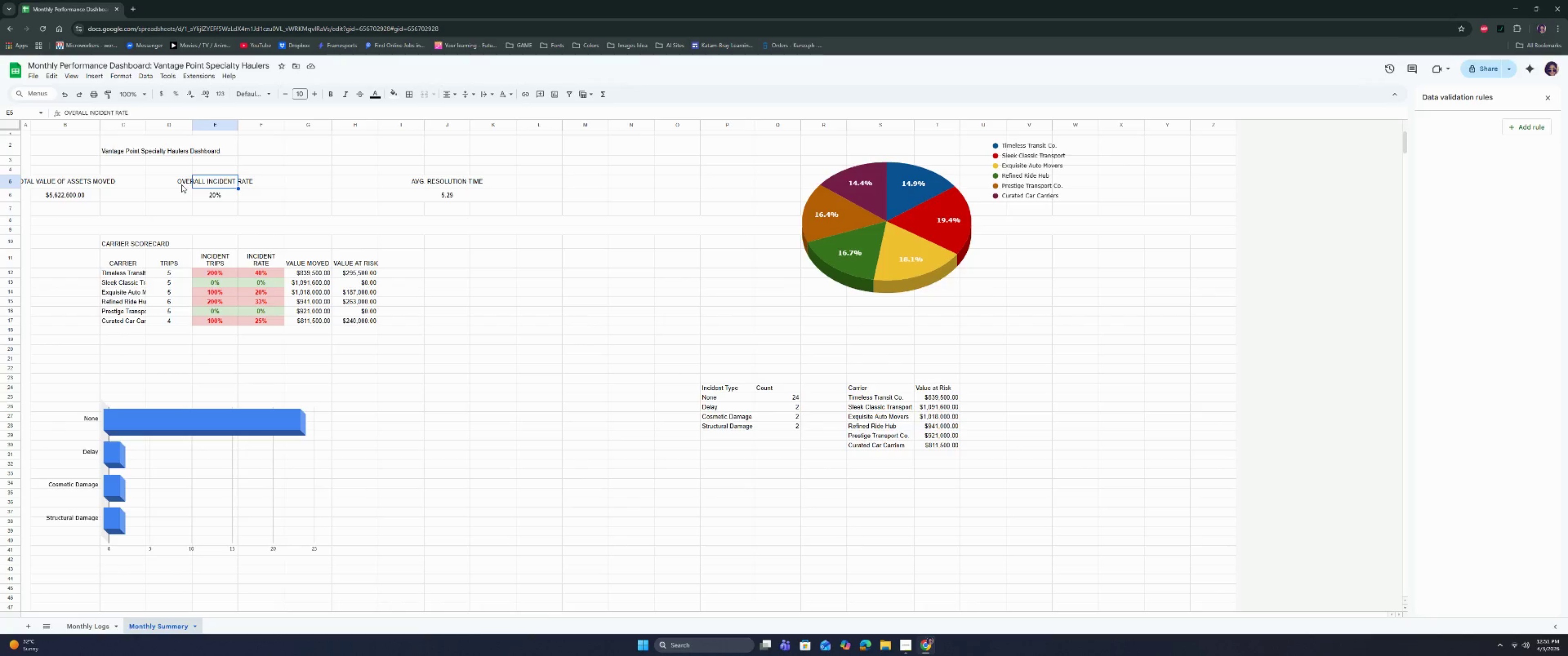 
key(Control+C)
 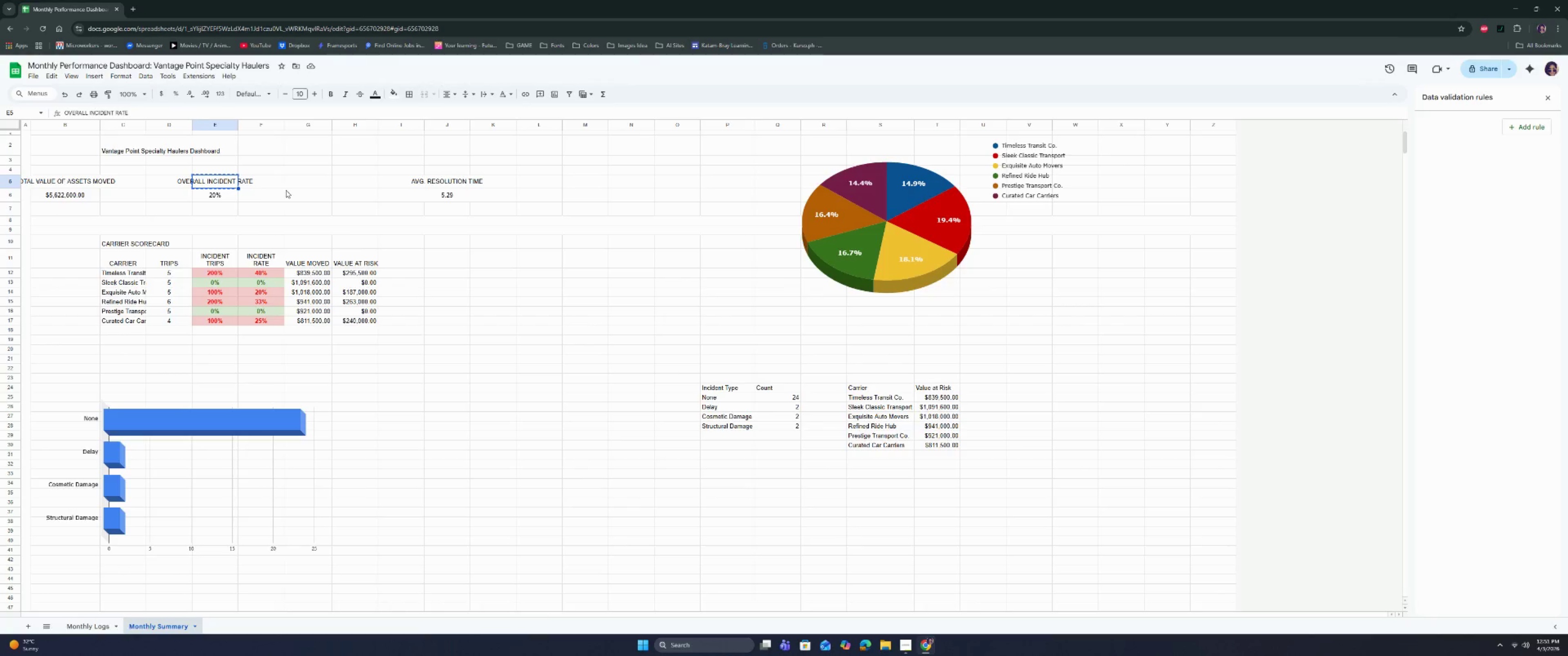 
key(Control+C)
 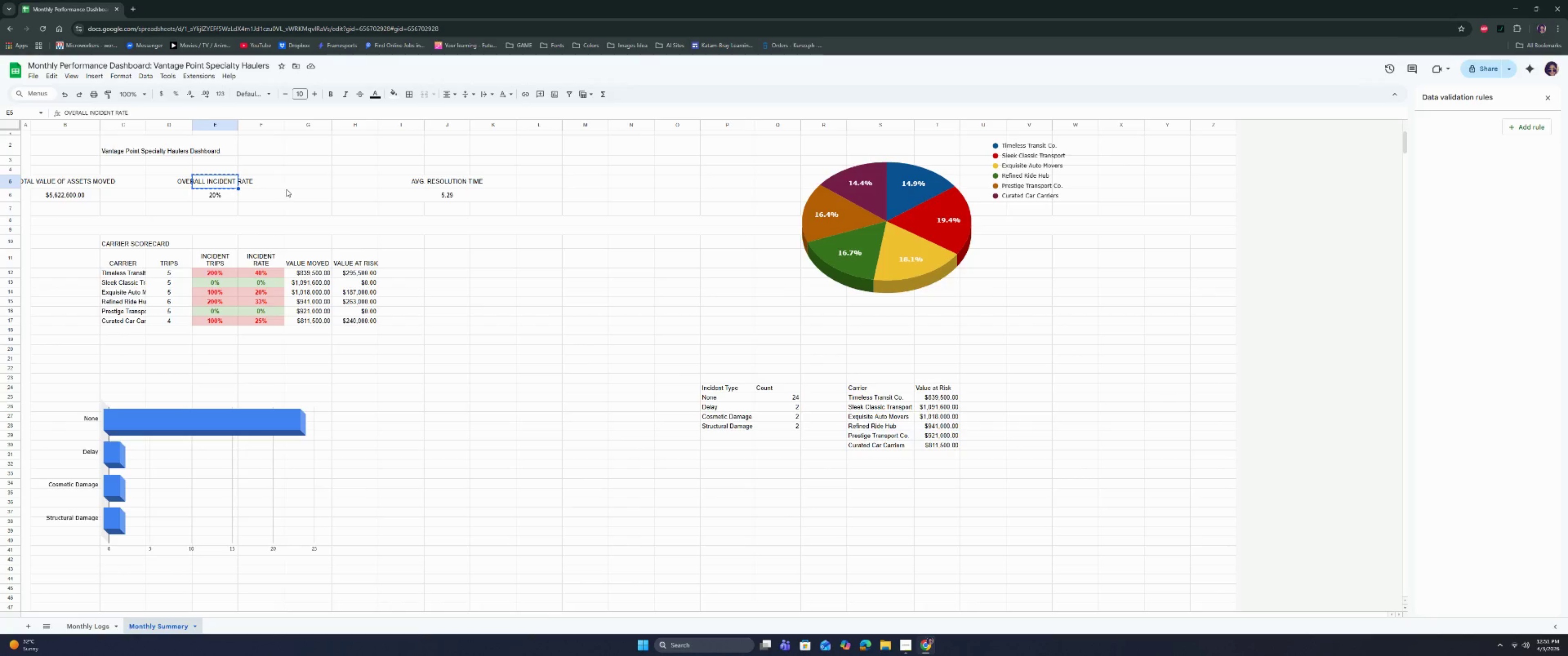 
key(Control+C)
 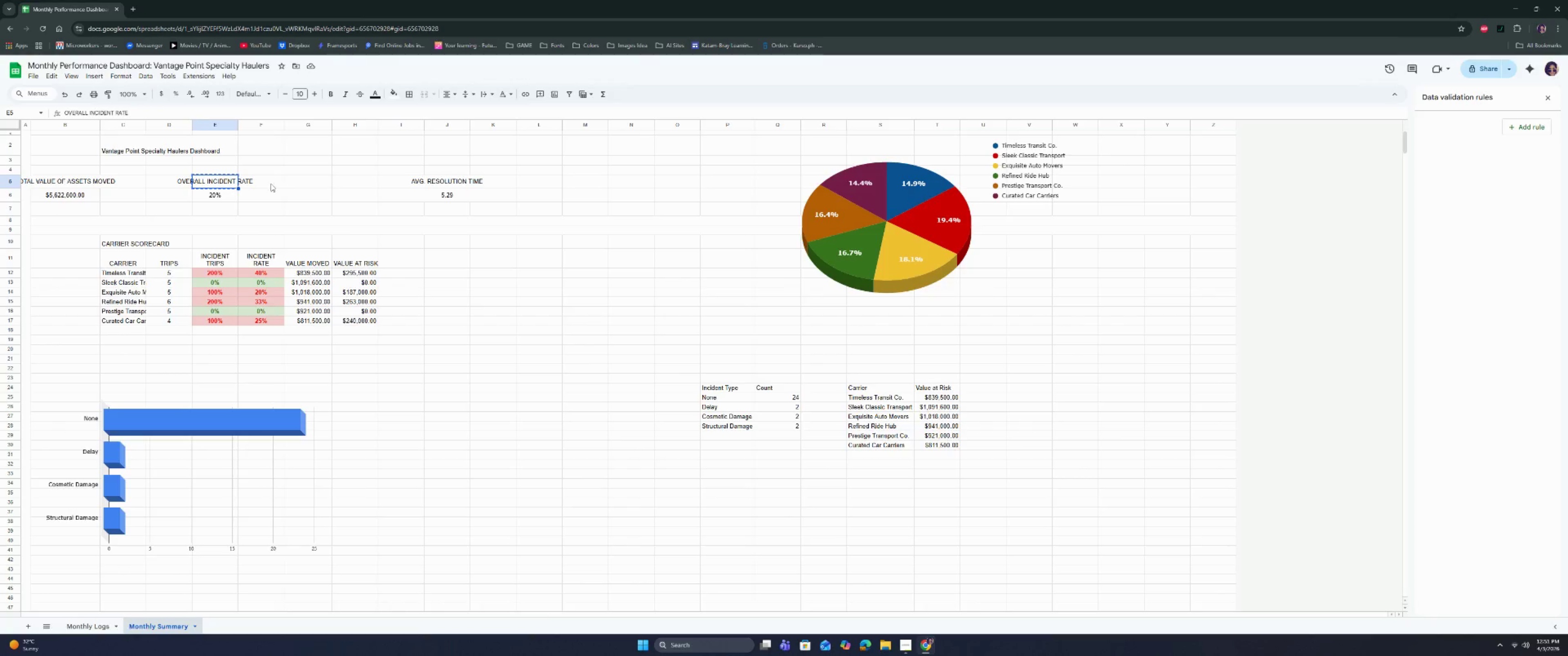 
left_click([265, 184])
 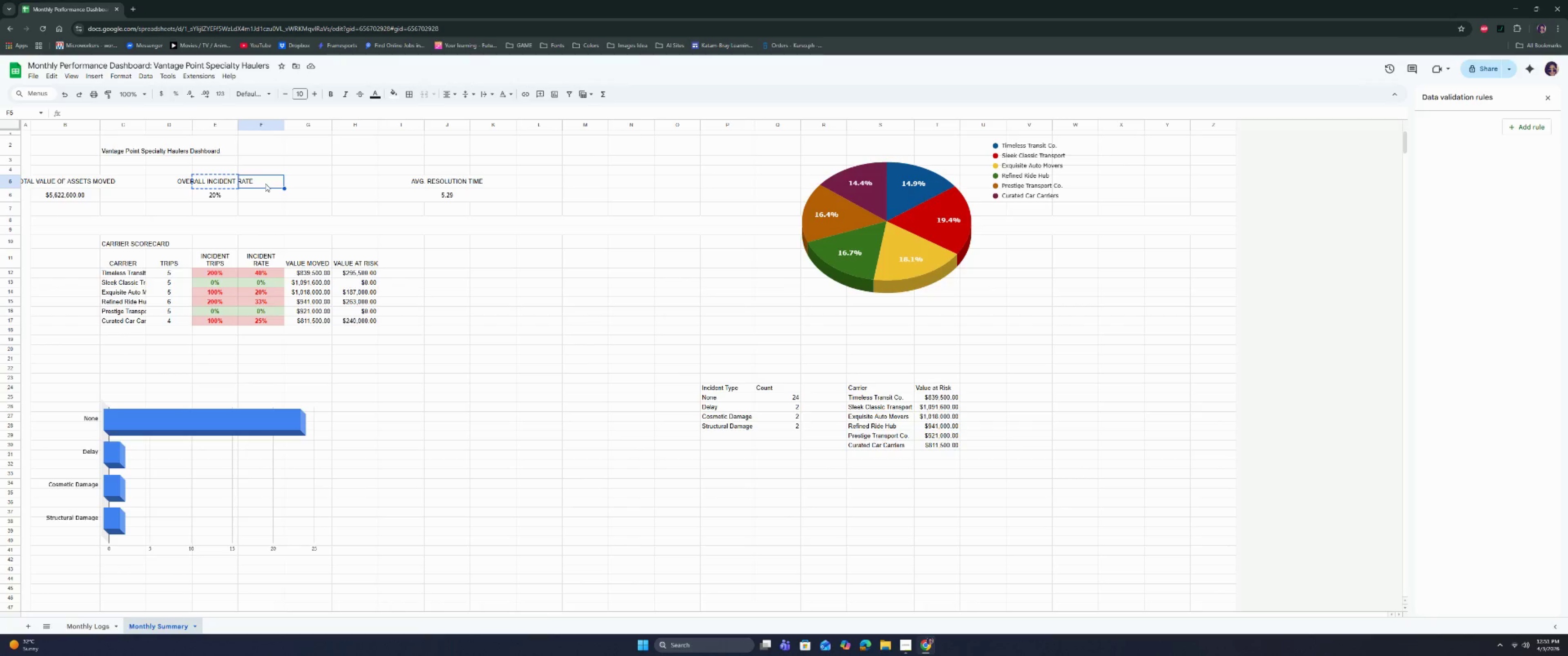 
key(Control+V)
 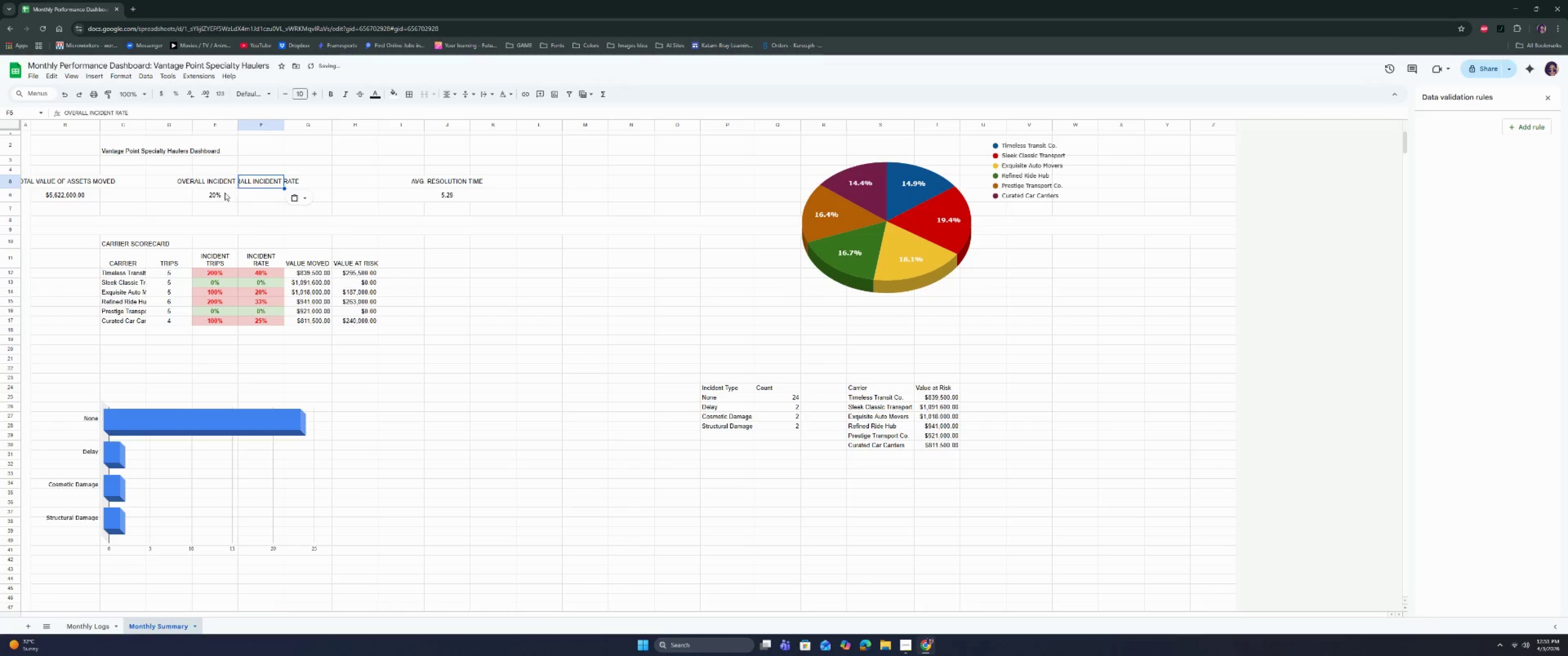 
left_click([209, 197])
 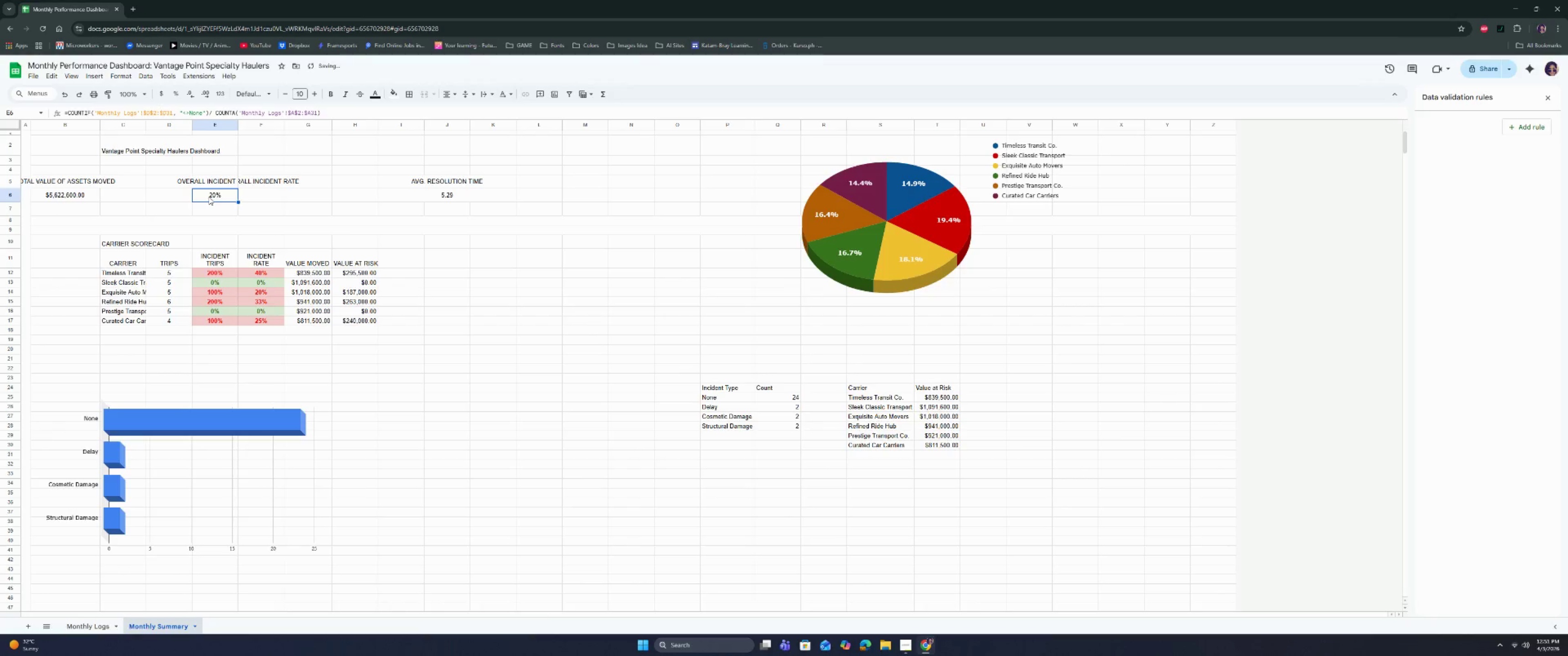 
key(Control+C)
 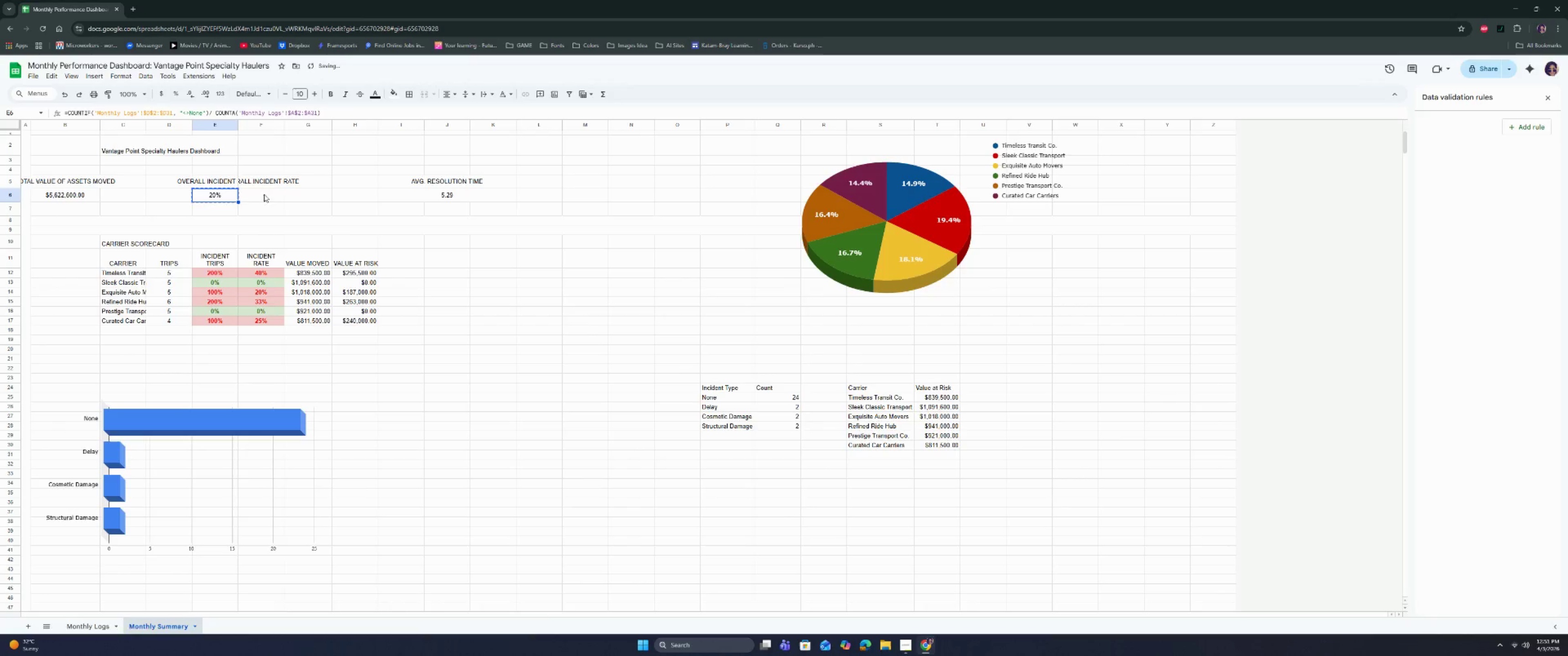 
key(Control+C)
 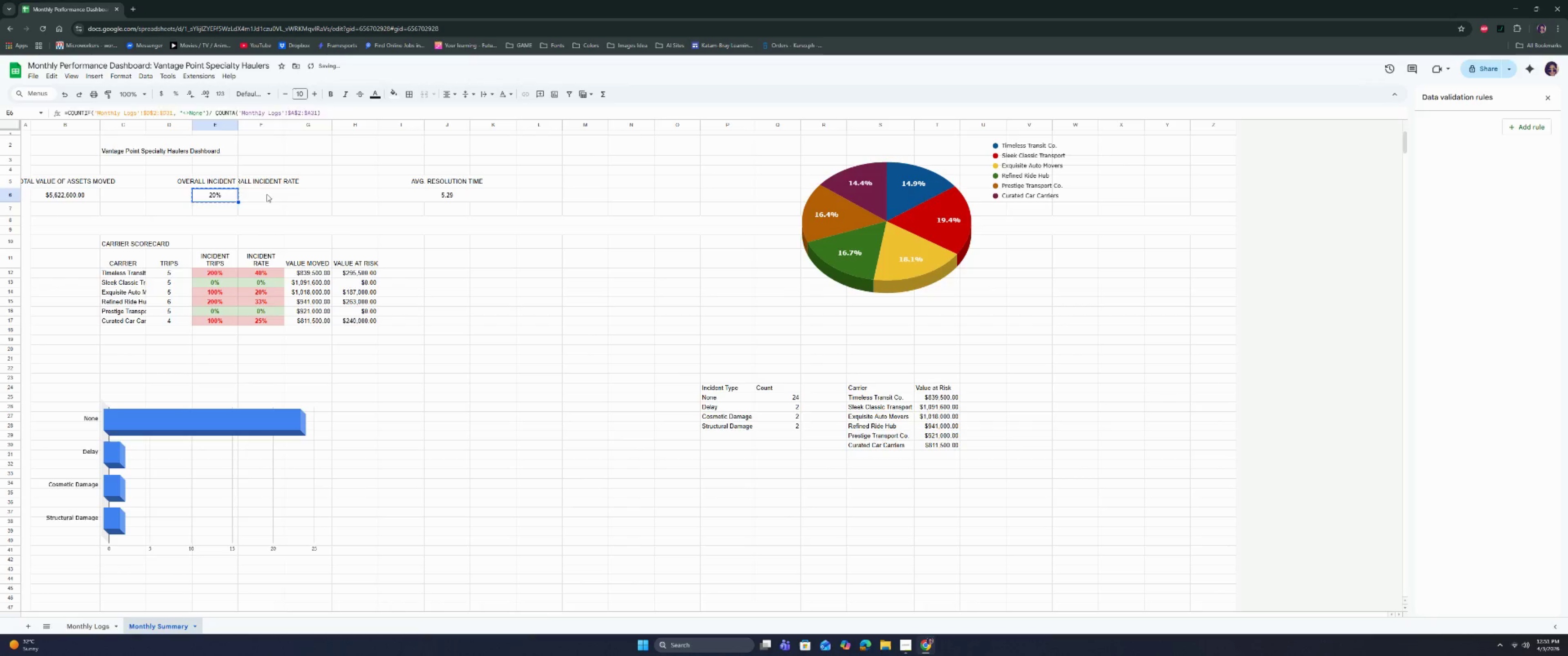 
left_click([267, 194])
 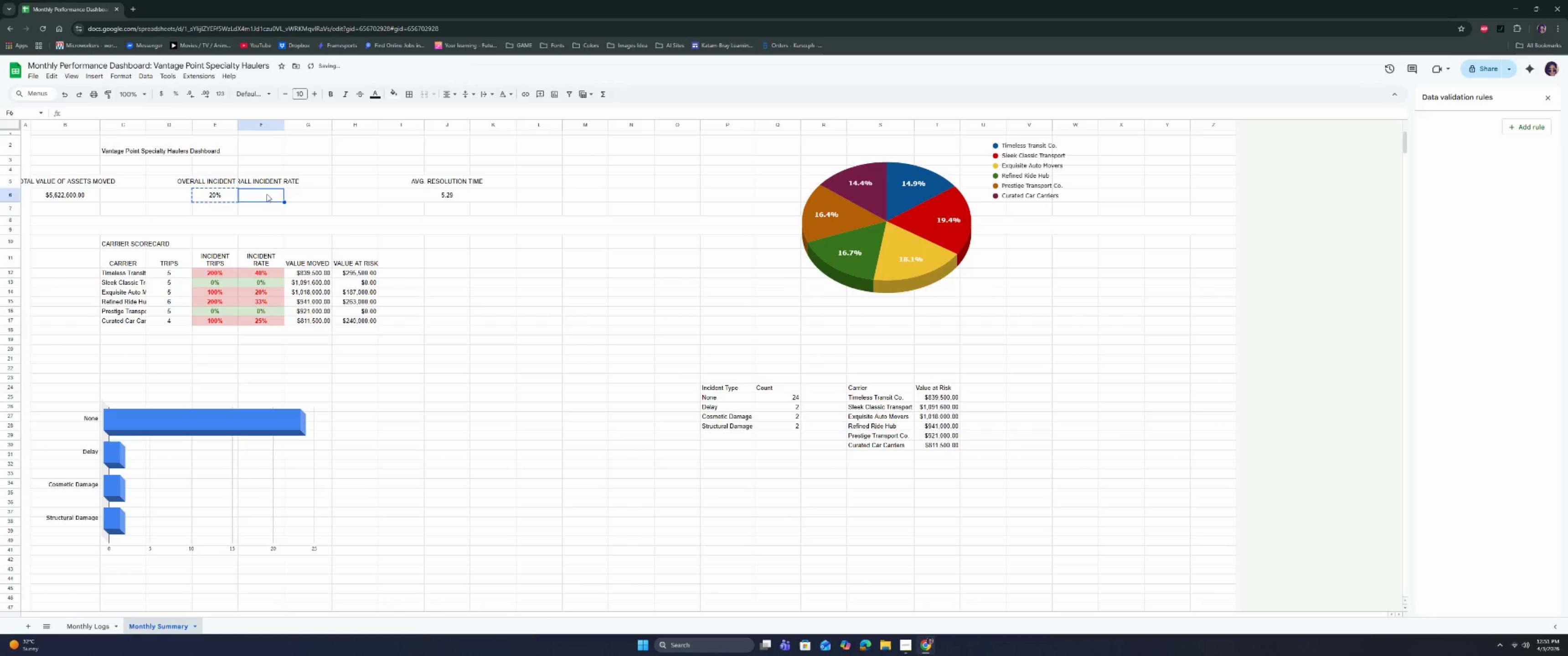 
key(Control+V)
 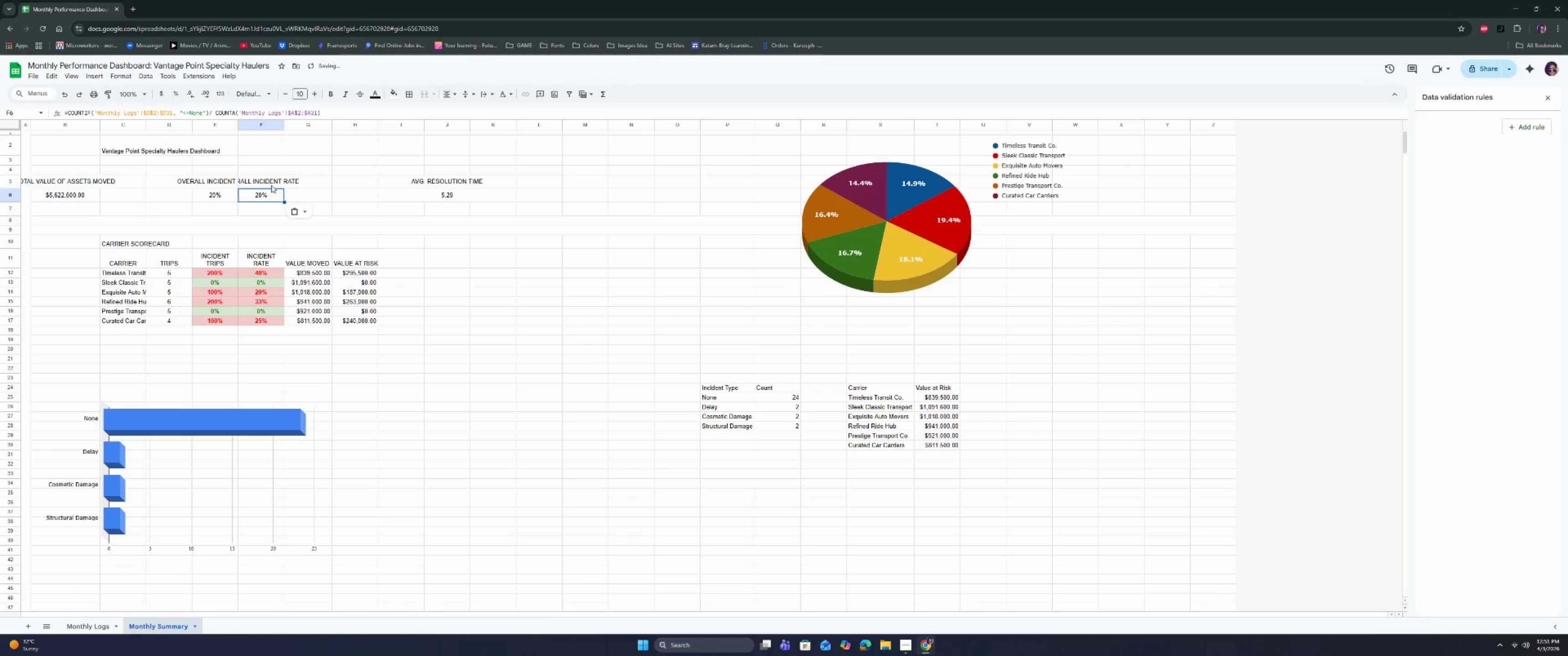 
left_click_drag(start_coordinate=[271, 181], to_coordinate=[341, 182])
 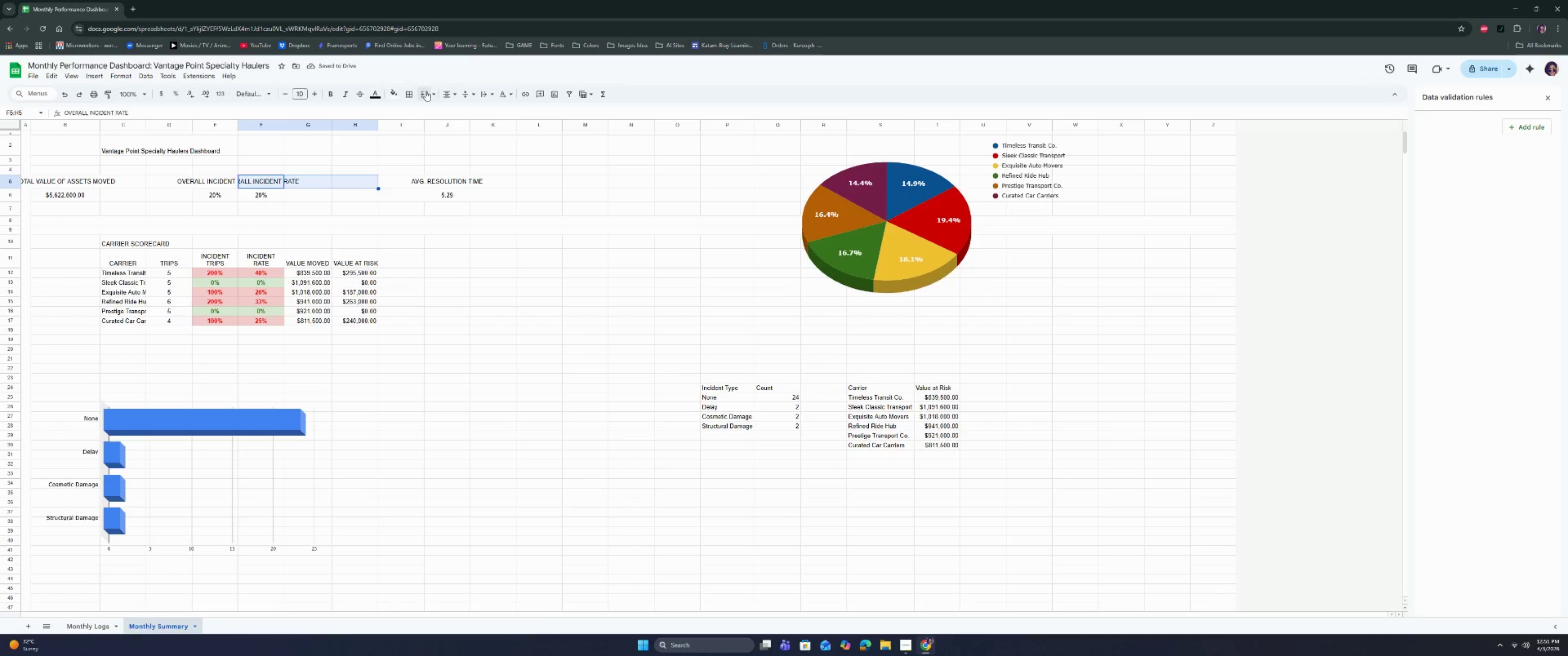 
left_click([425, 92])
 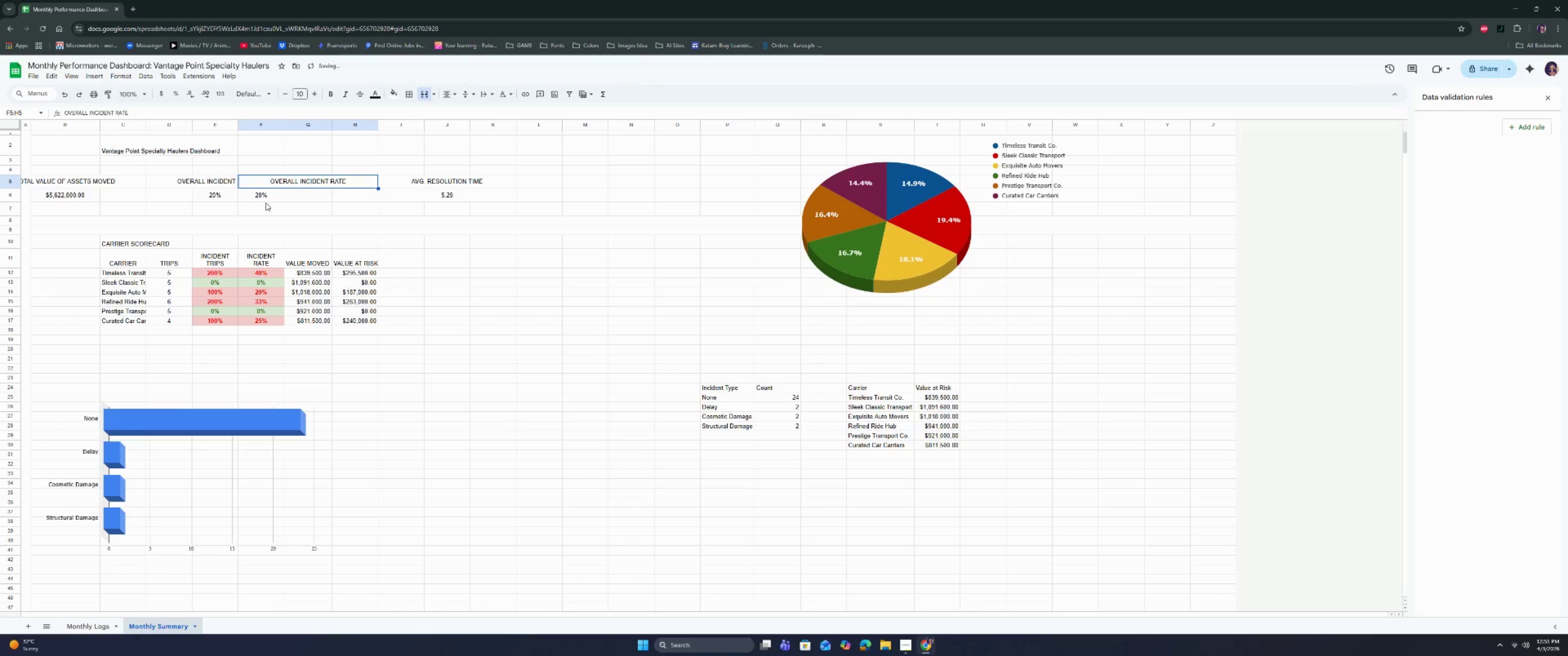 
left_click_drag(start_coordinate=[264, 199], to_coordinate=[349, 197])
 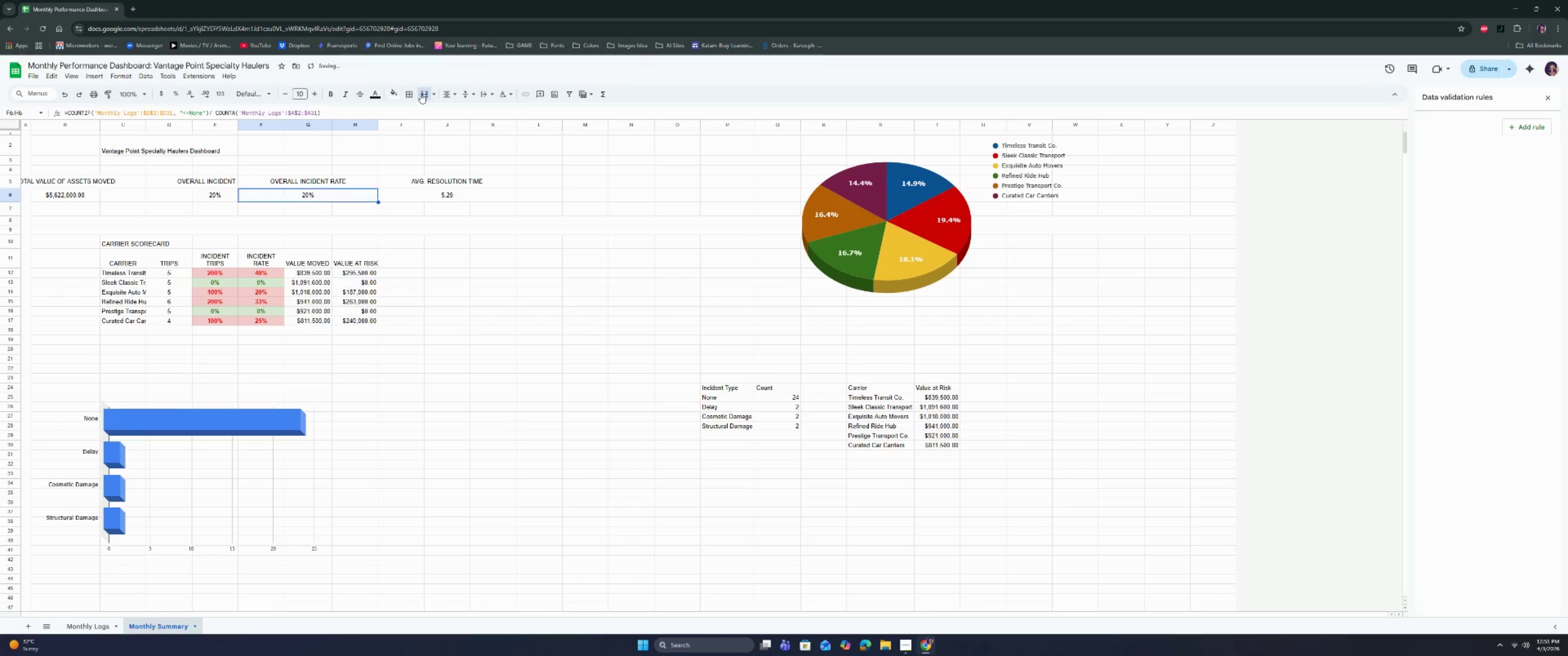 
double_click([356, 229])
 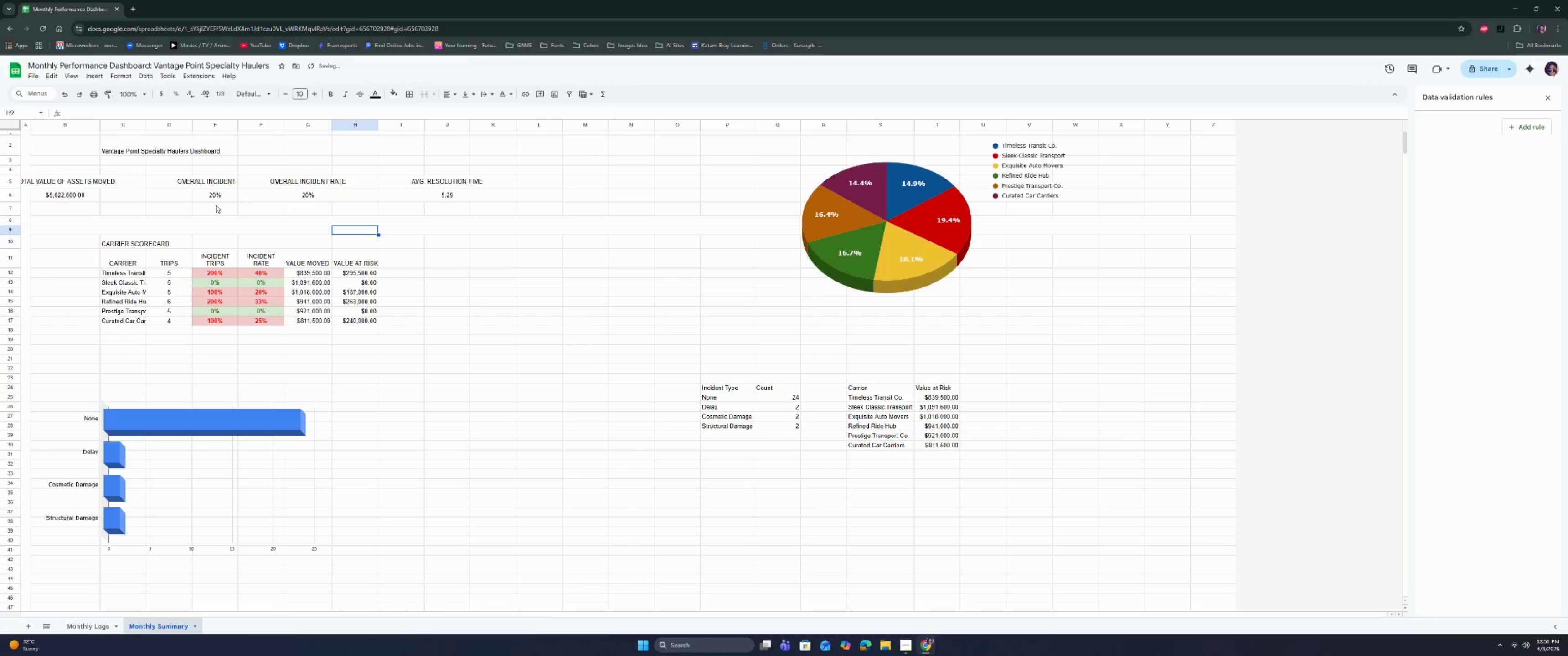 
left_click_drag(start_coordinate=[209, 180], to_coordinate=[212, 194])
 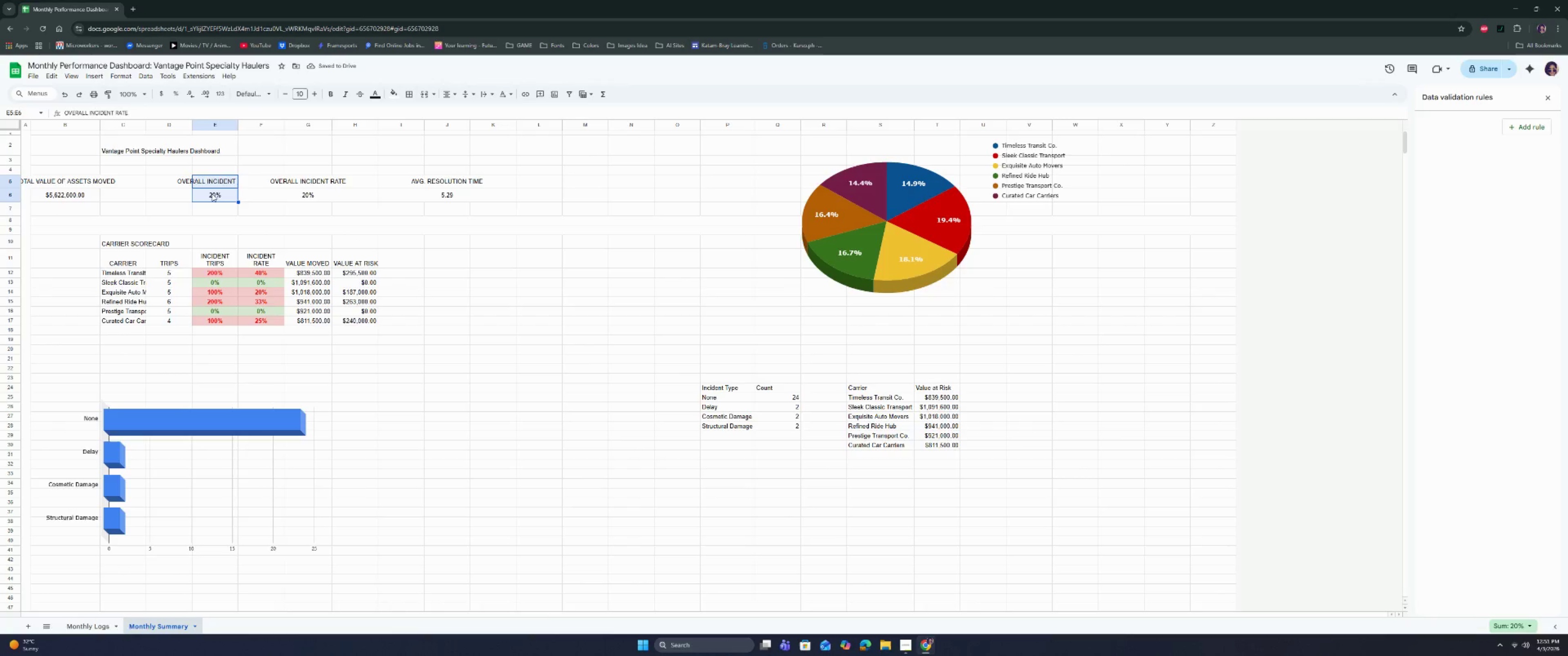 
key(Backspace)
 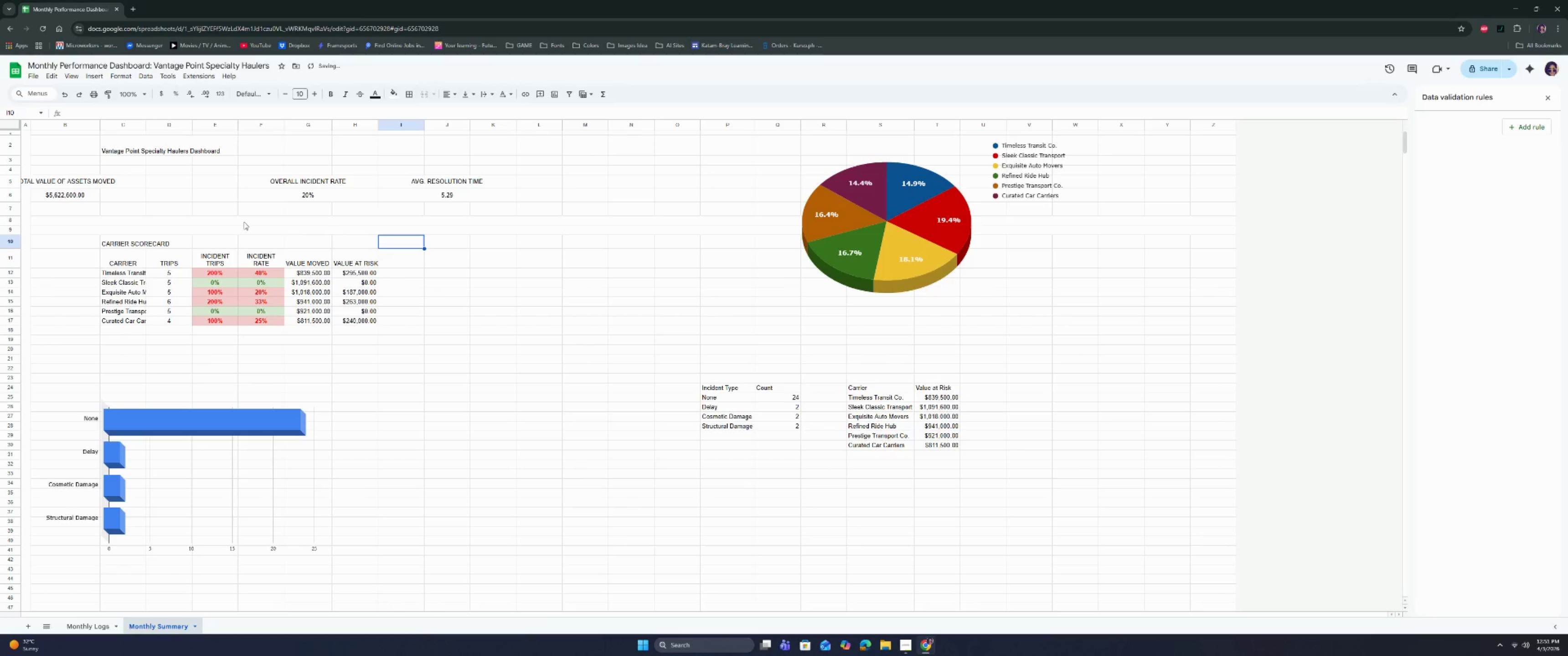 
left_click([77, 176])
 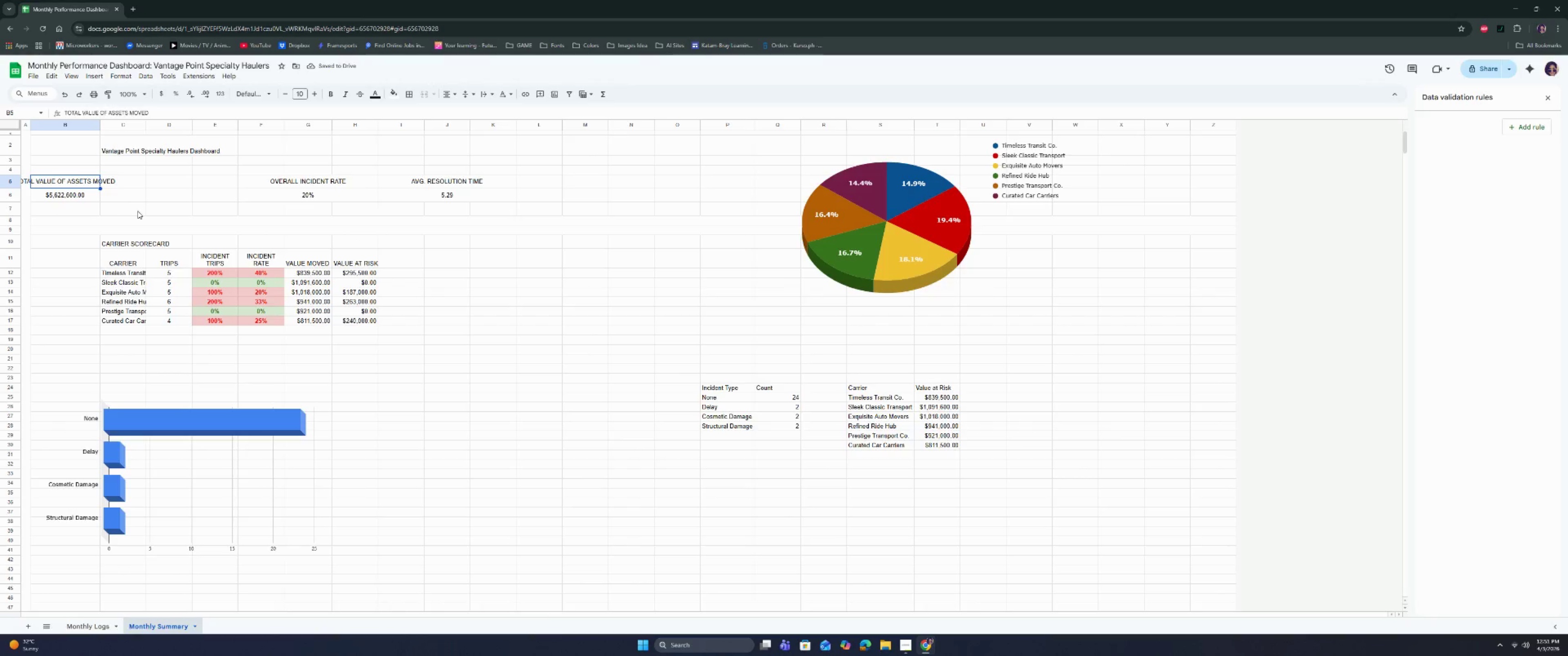 
key(Control+C)
 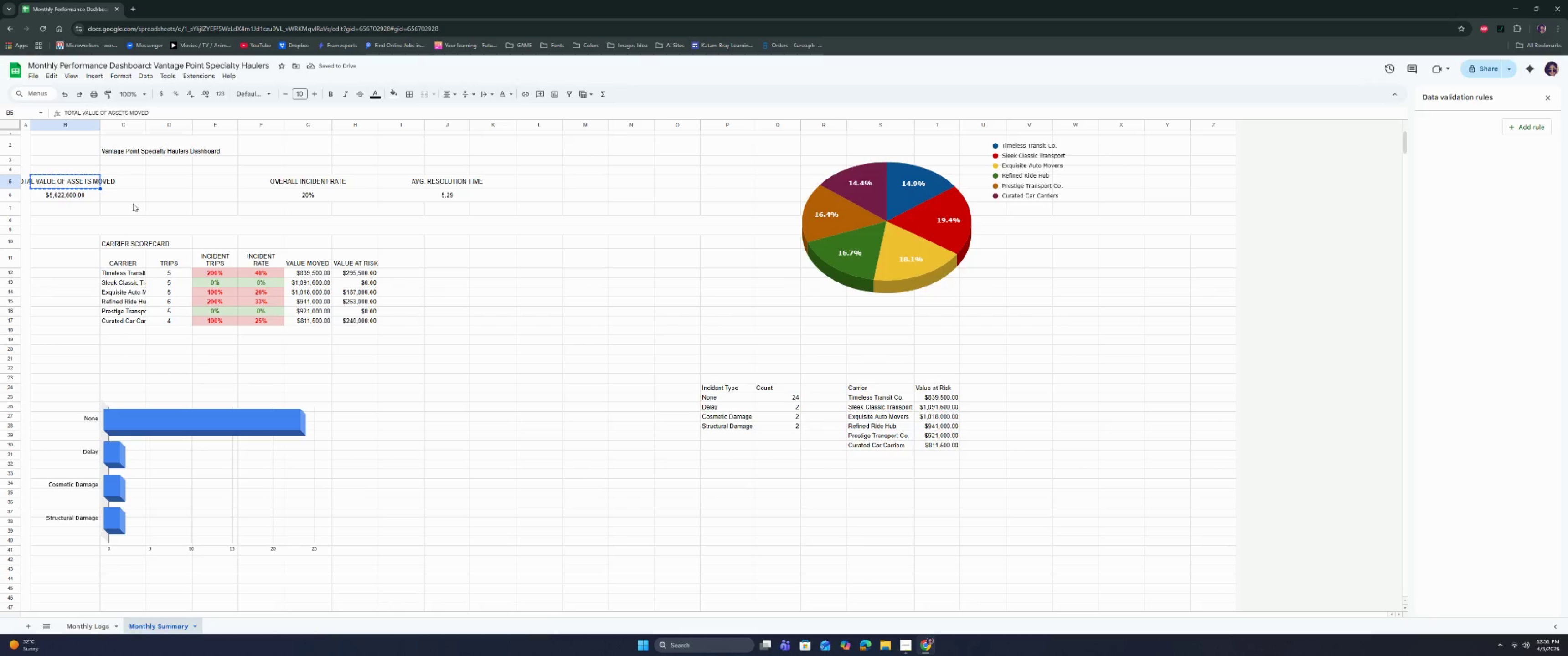 
key(Control+C)
 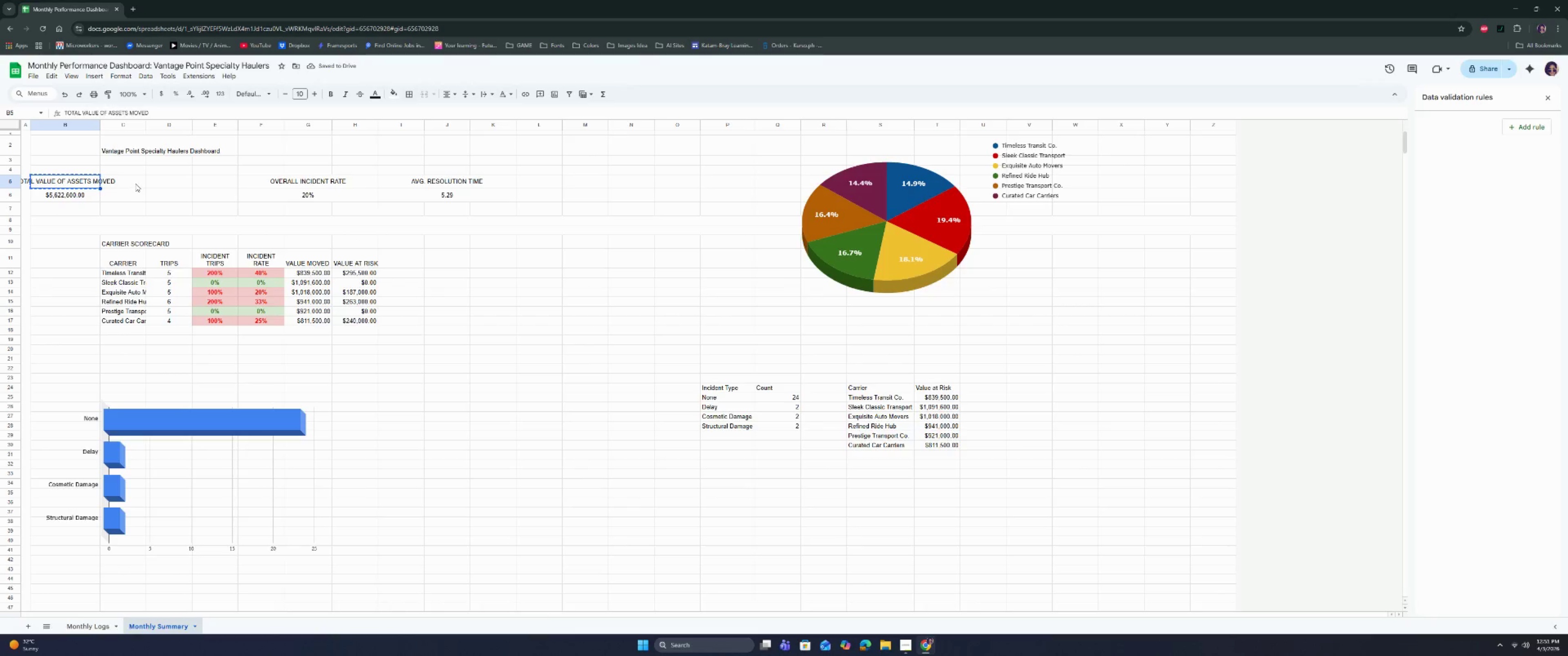 
left_click([135, 181])
 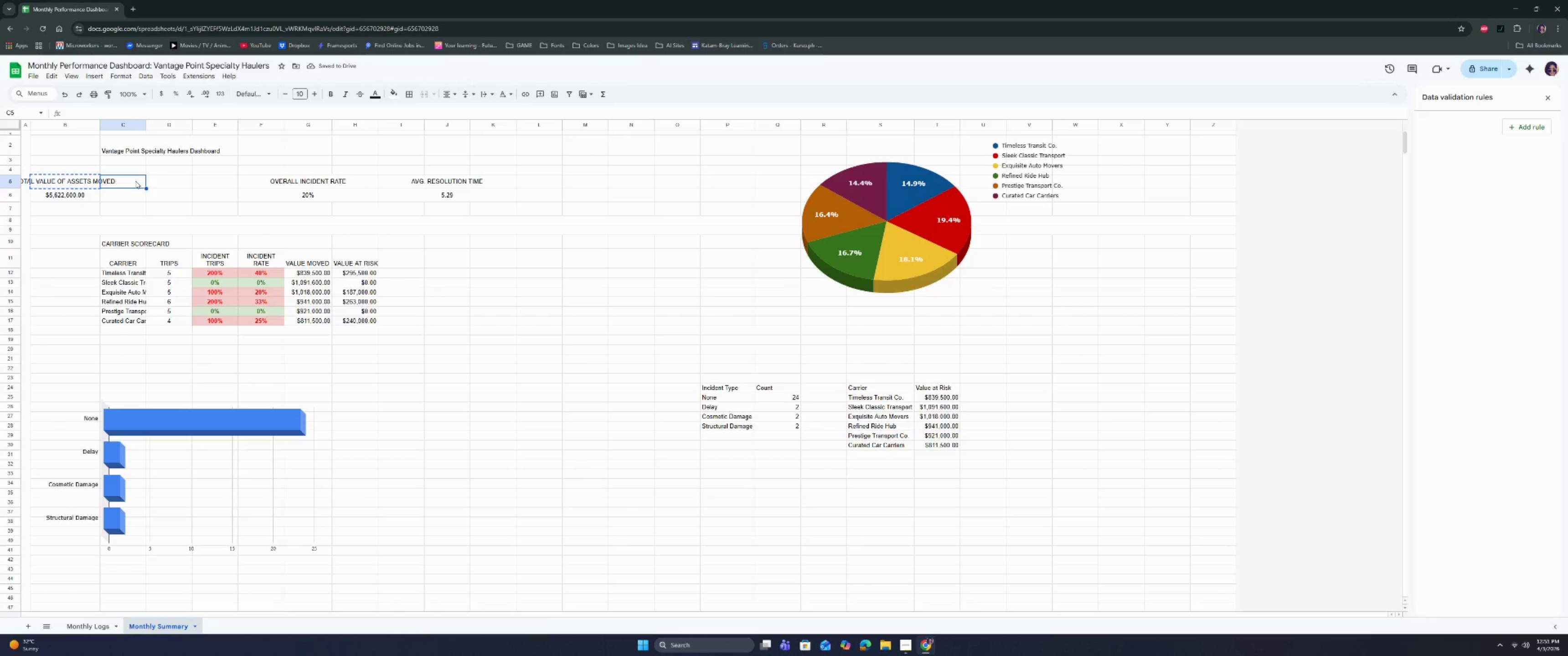 
key(Control+V)
 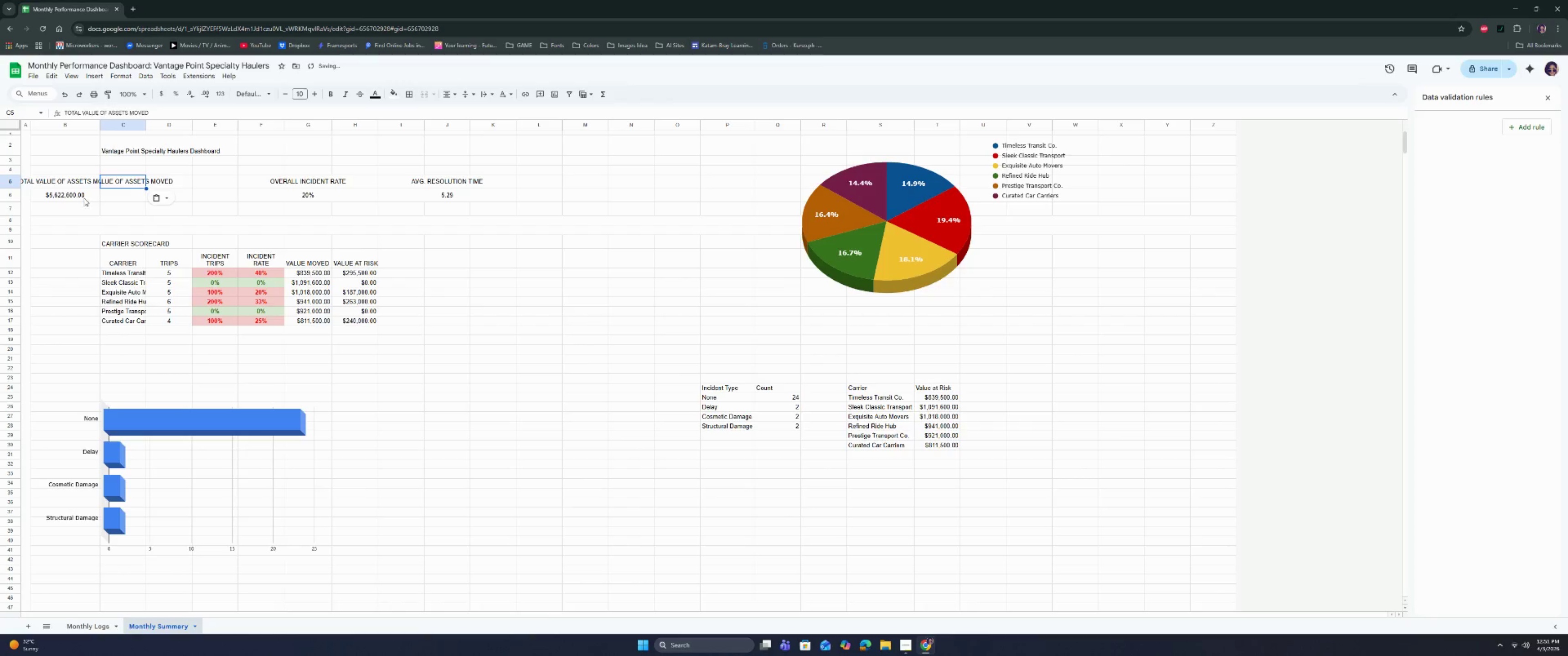 
left_click([83, 197])
 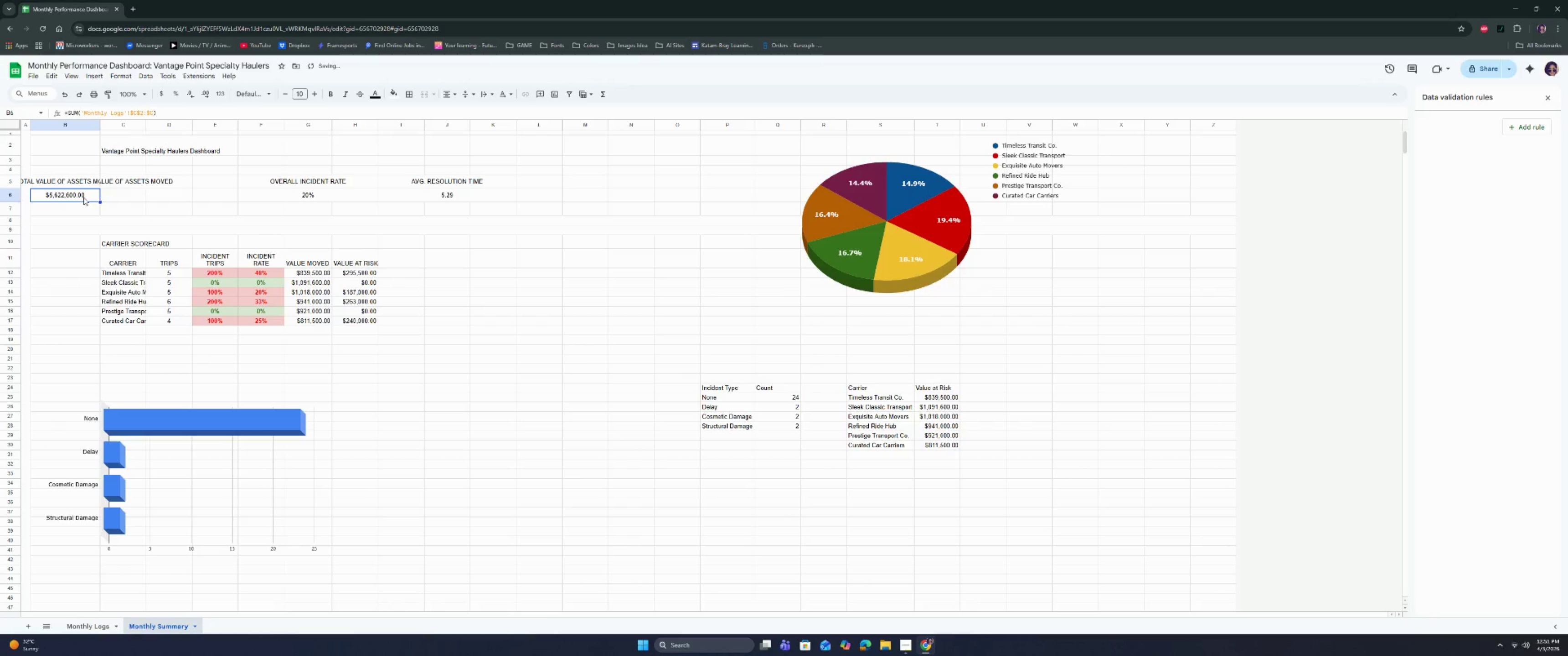 
key(Control+C)
 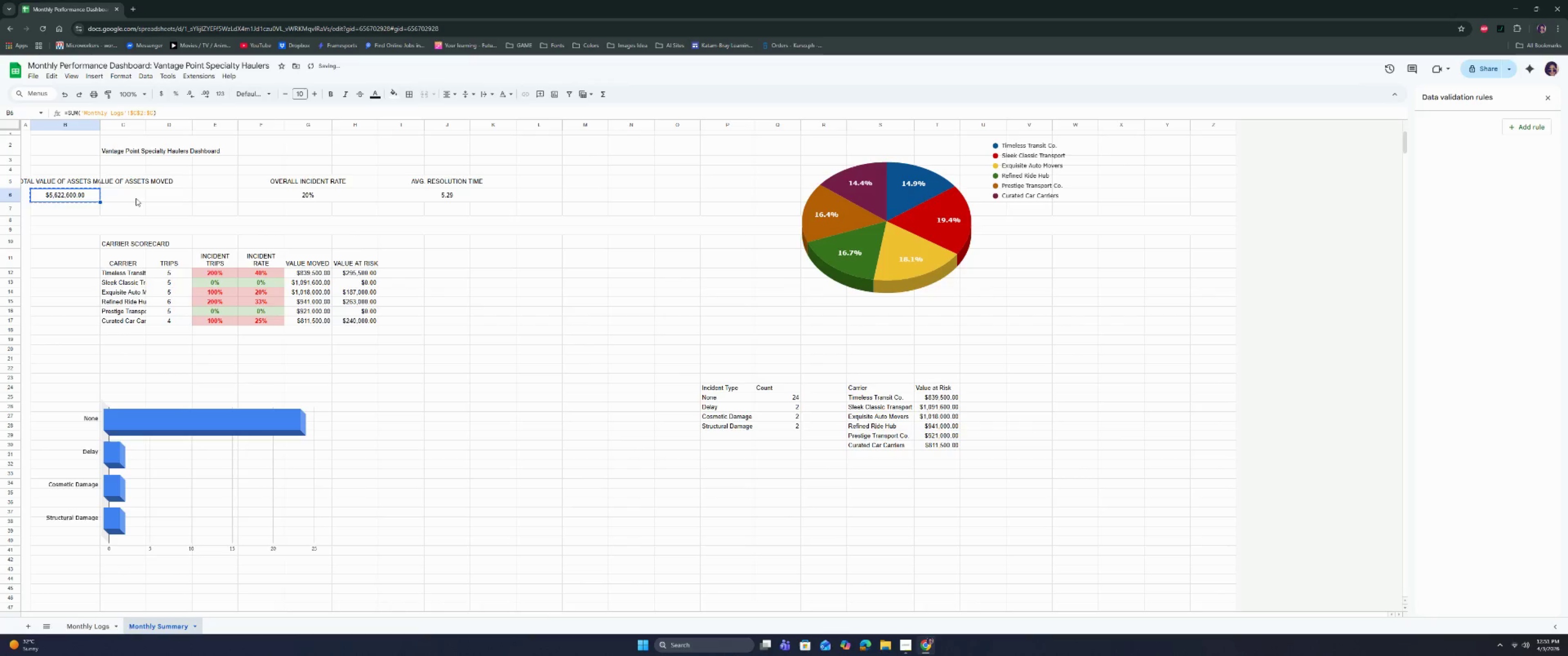 
key(Control+C)
 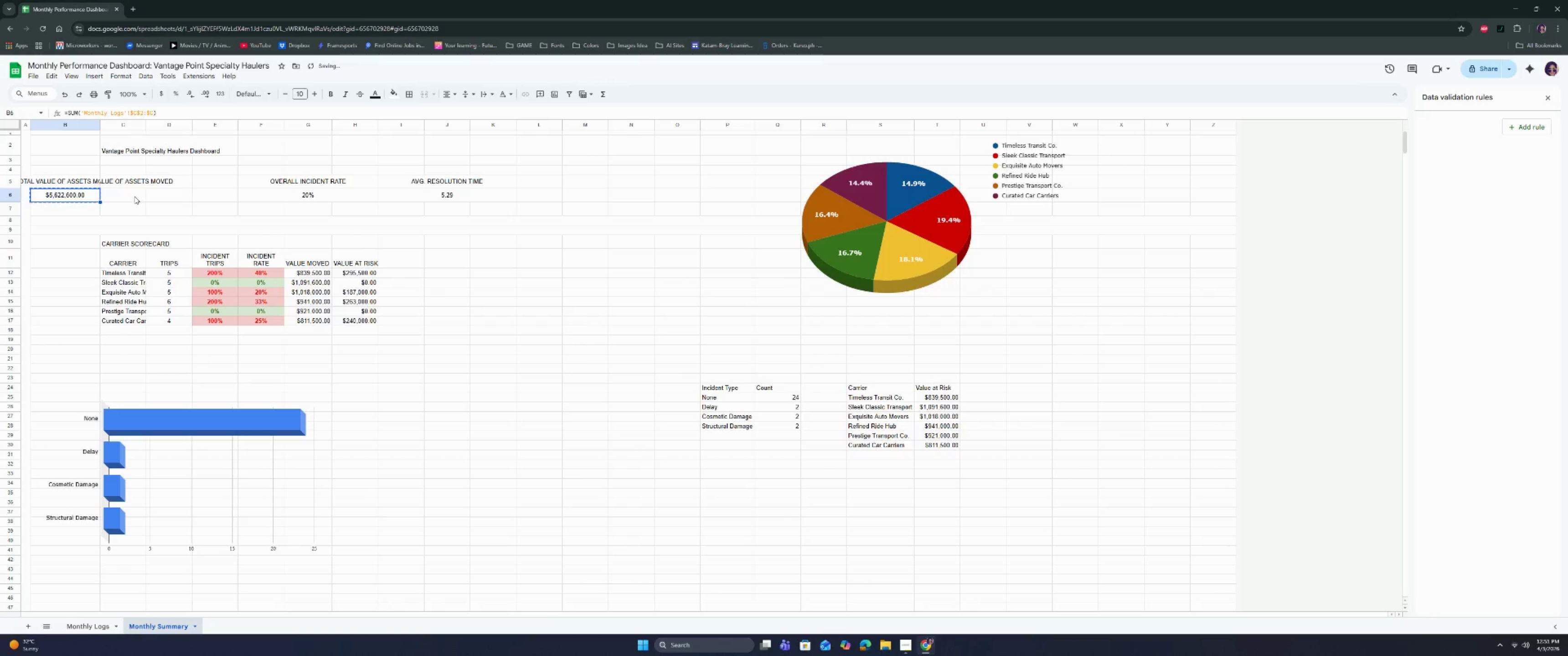 
left_click([134, 196])
 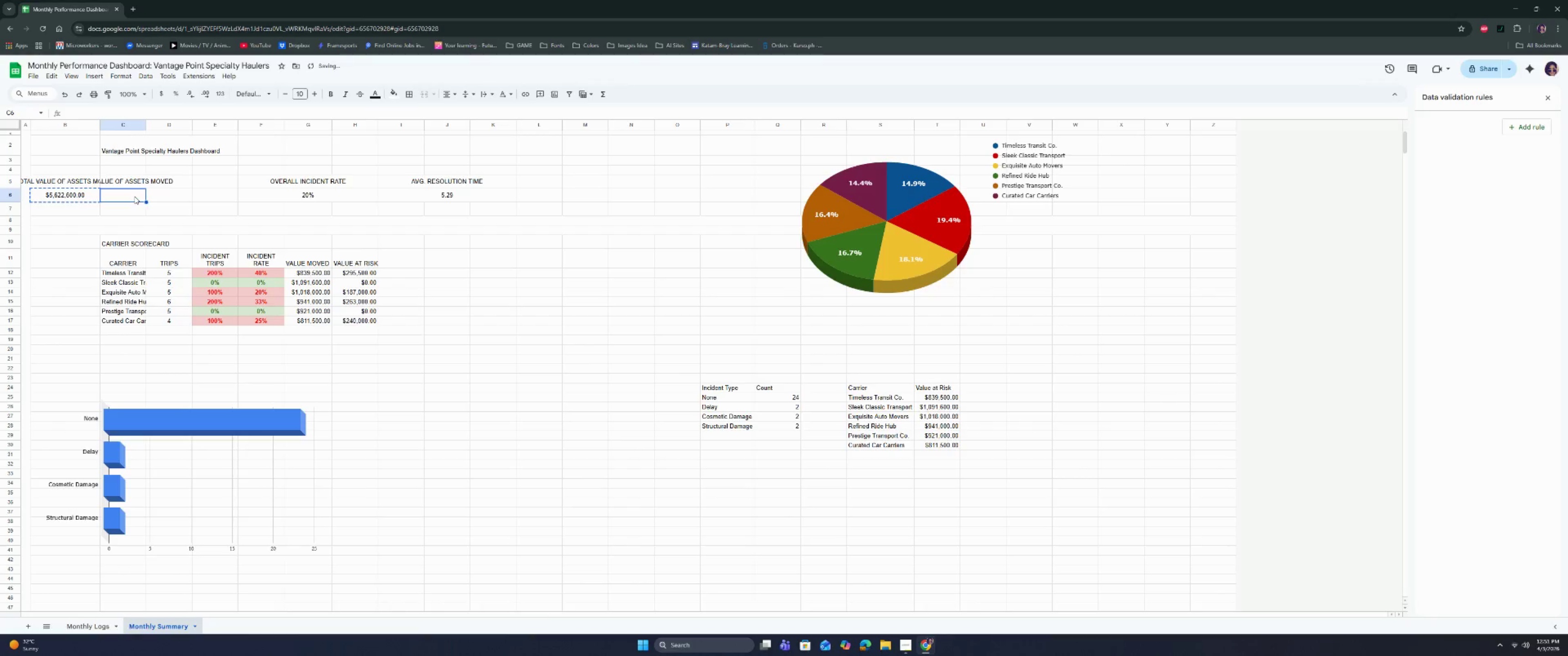 
key(Control+ControlLeft)
 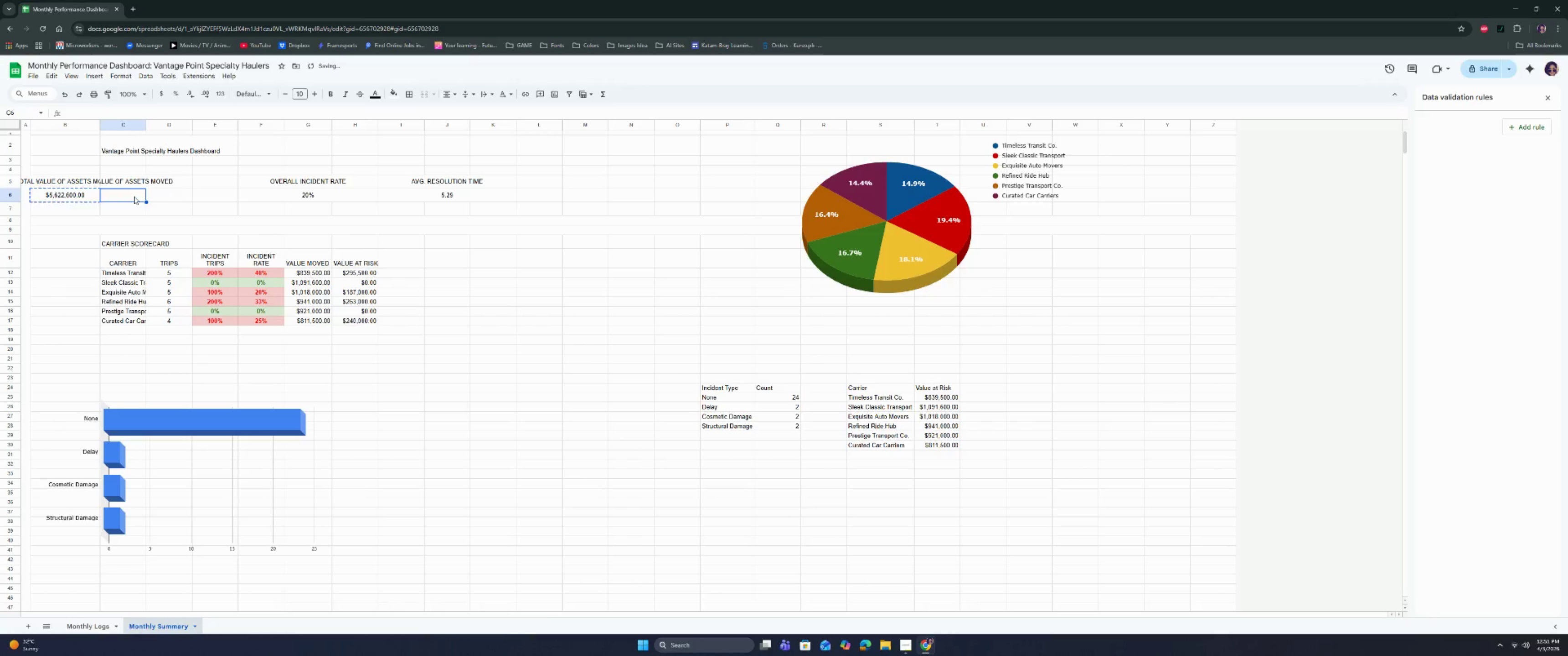 
key(Control+V)
 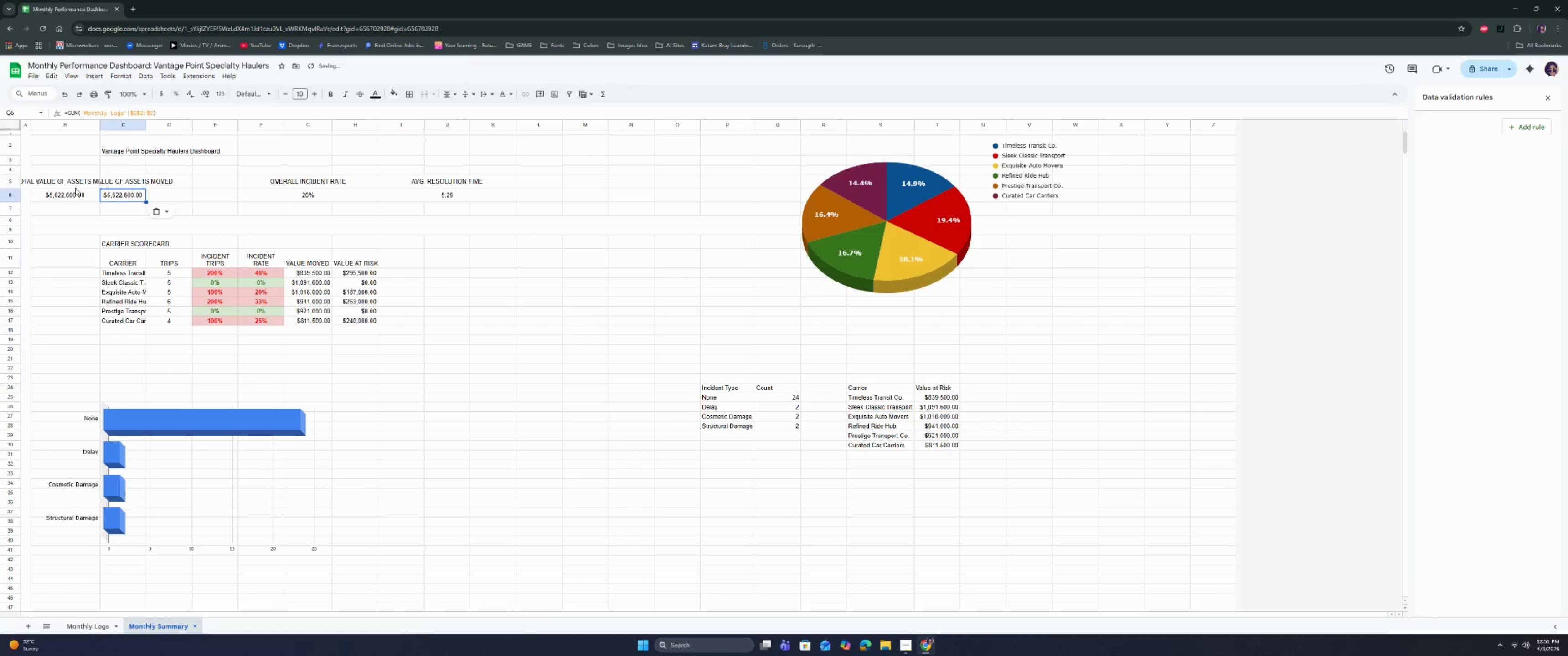 
left_click_drag(start_coordinate=[75, 186], to_coordinate=[74, 194])
 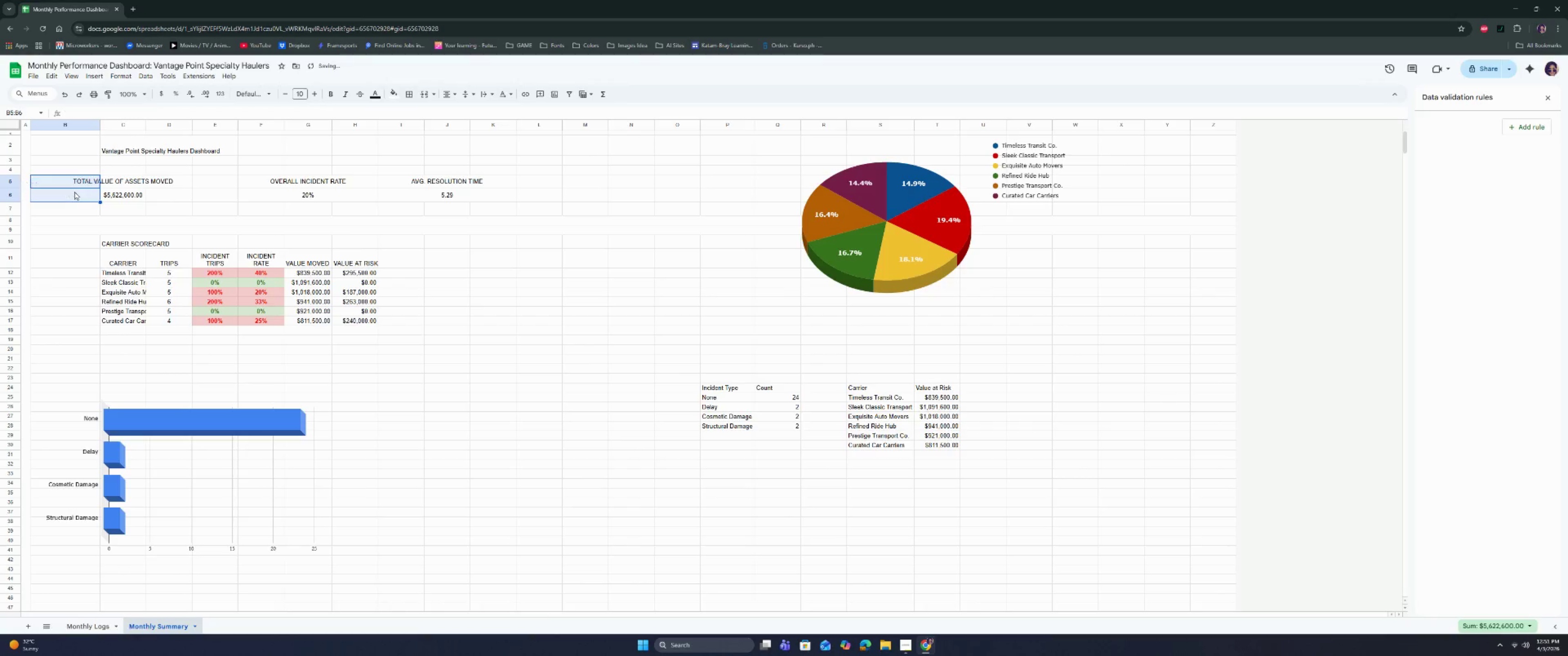 
key(Backspace)
 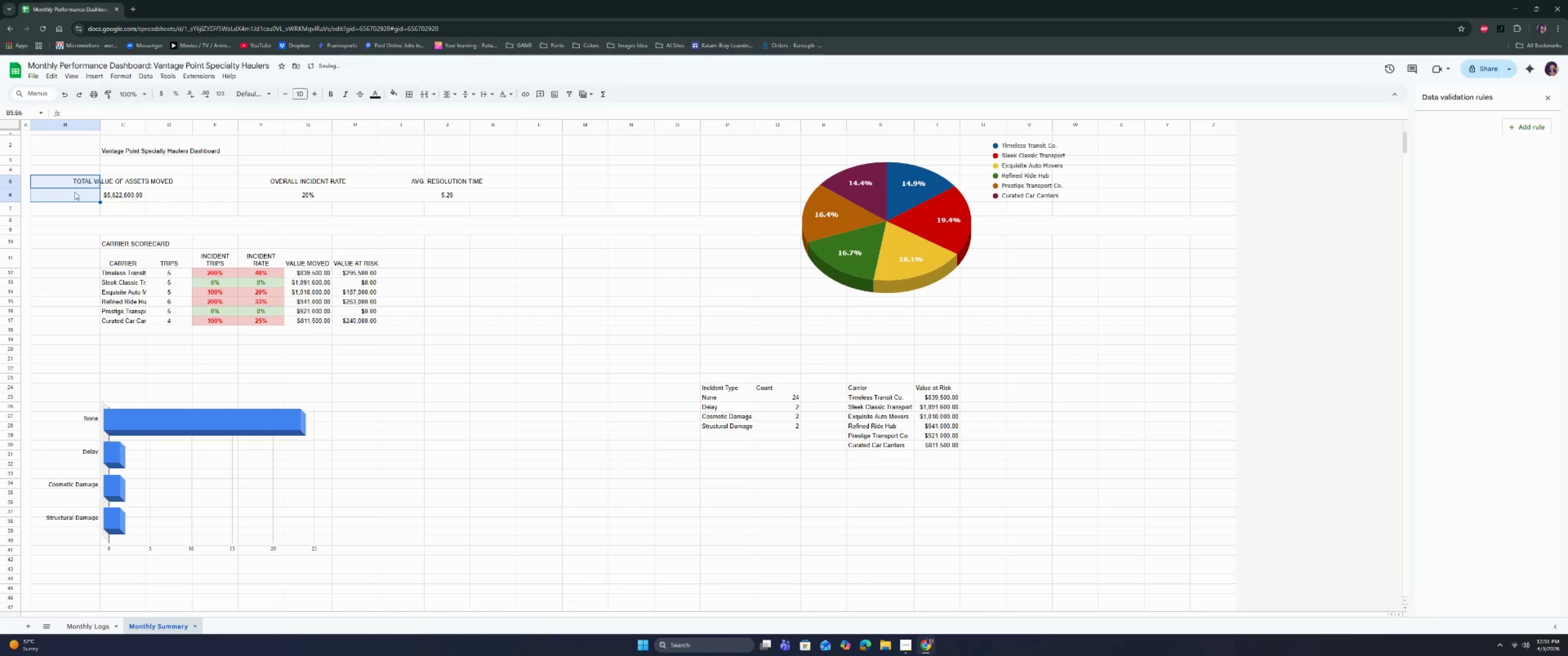 
key(Delete)
 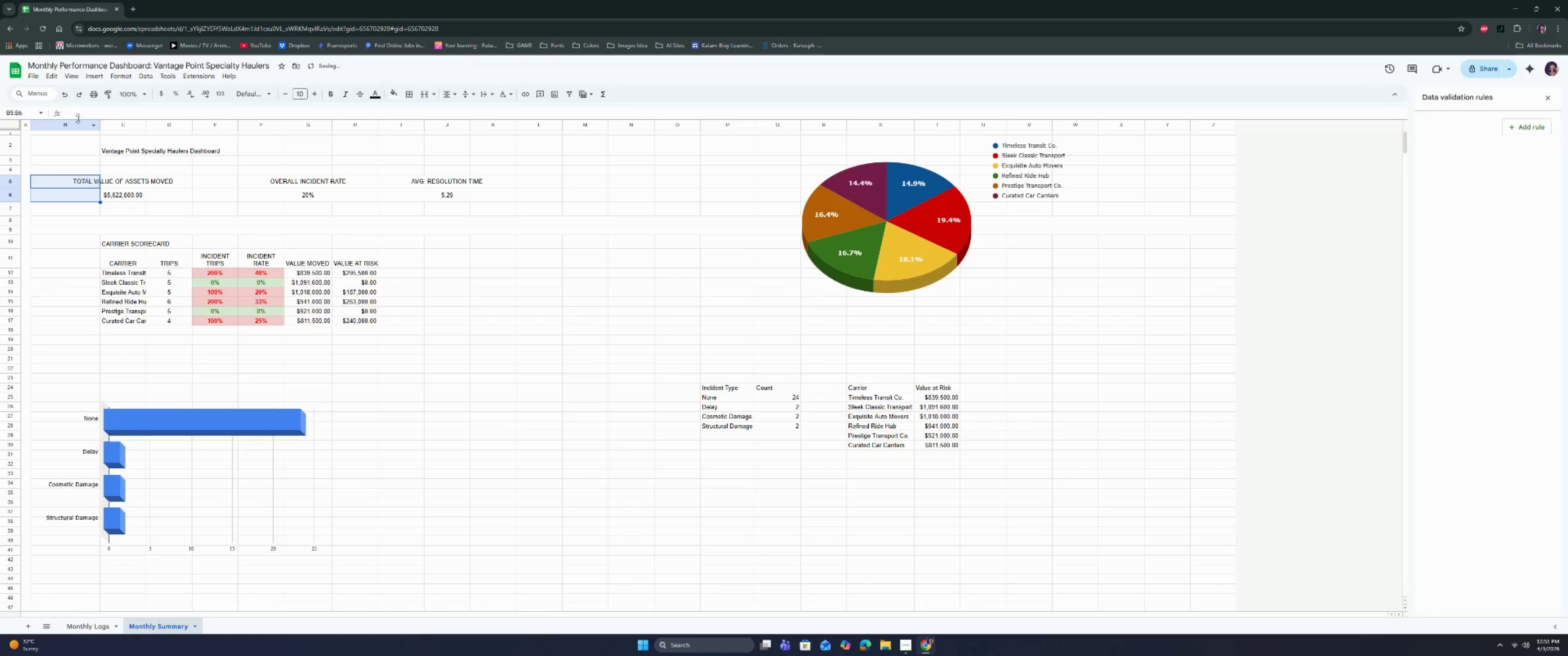 
left_click([78, 122])
 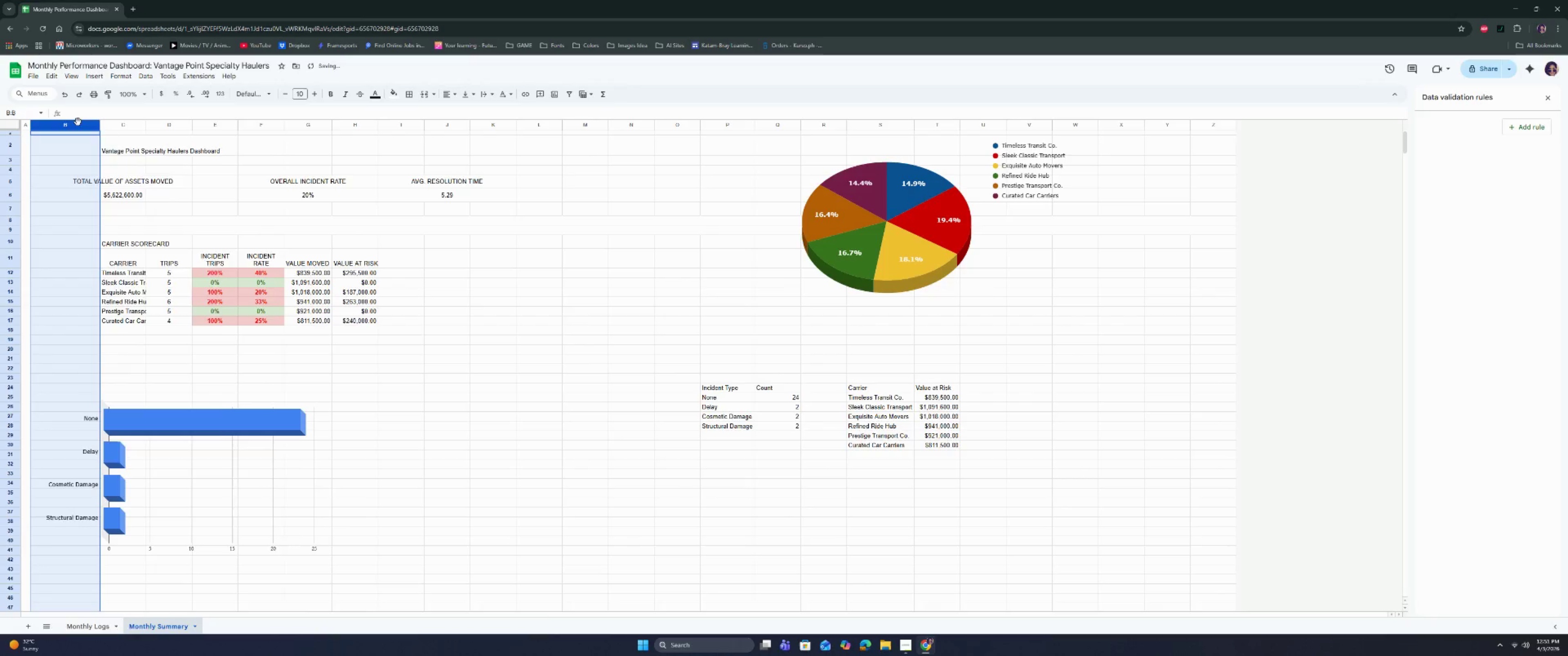 
right_click([78, 122])
 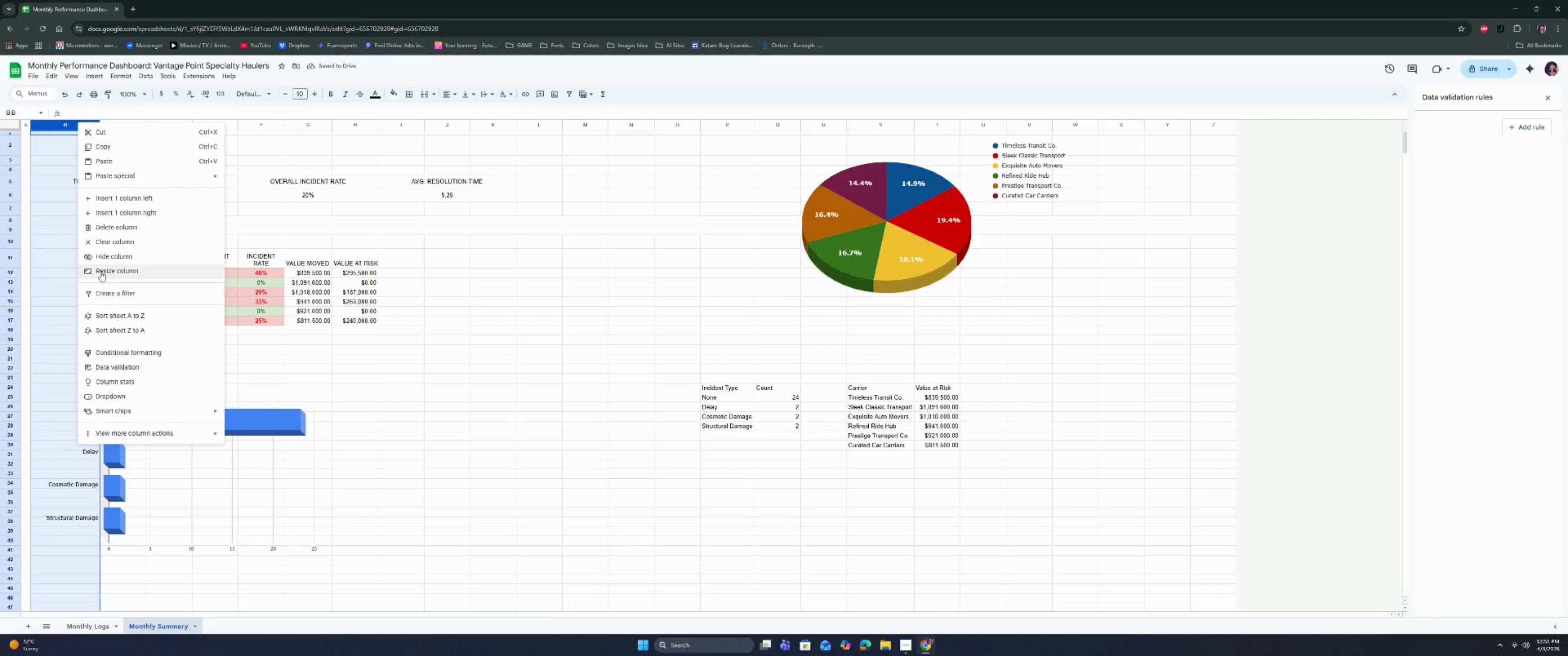 
left_click([101, 275])
 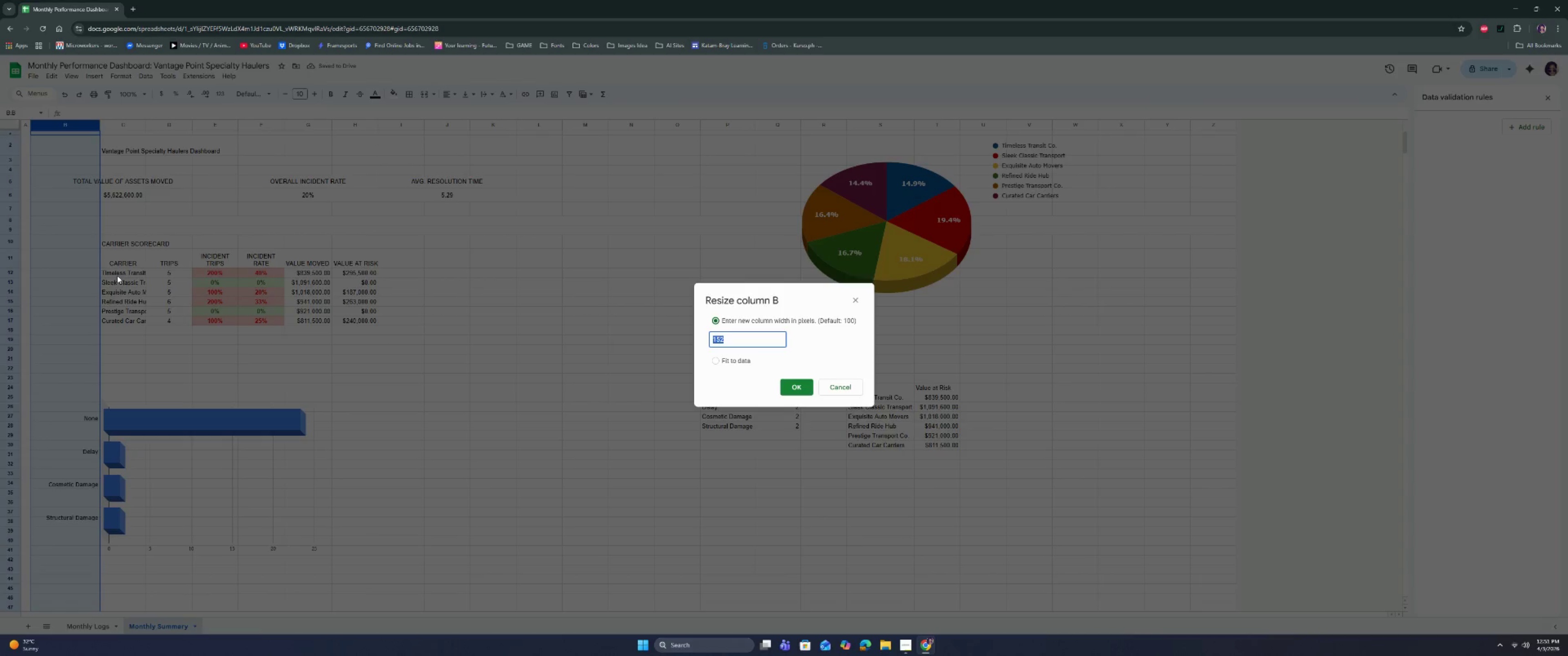 
type(20)
 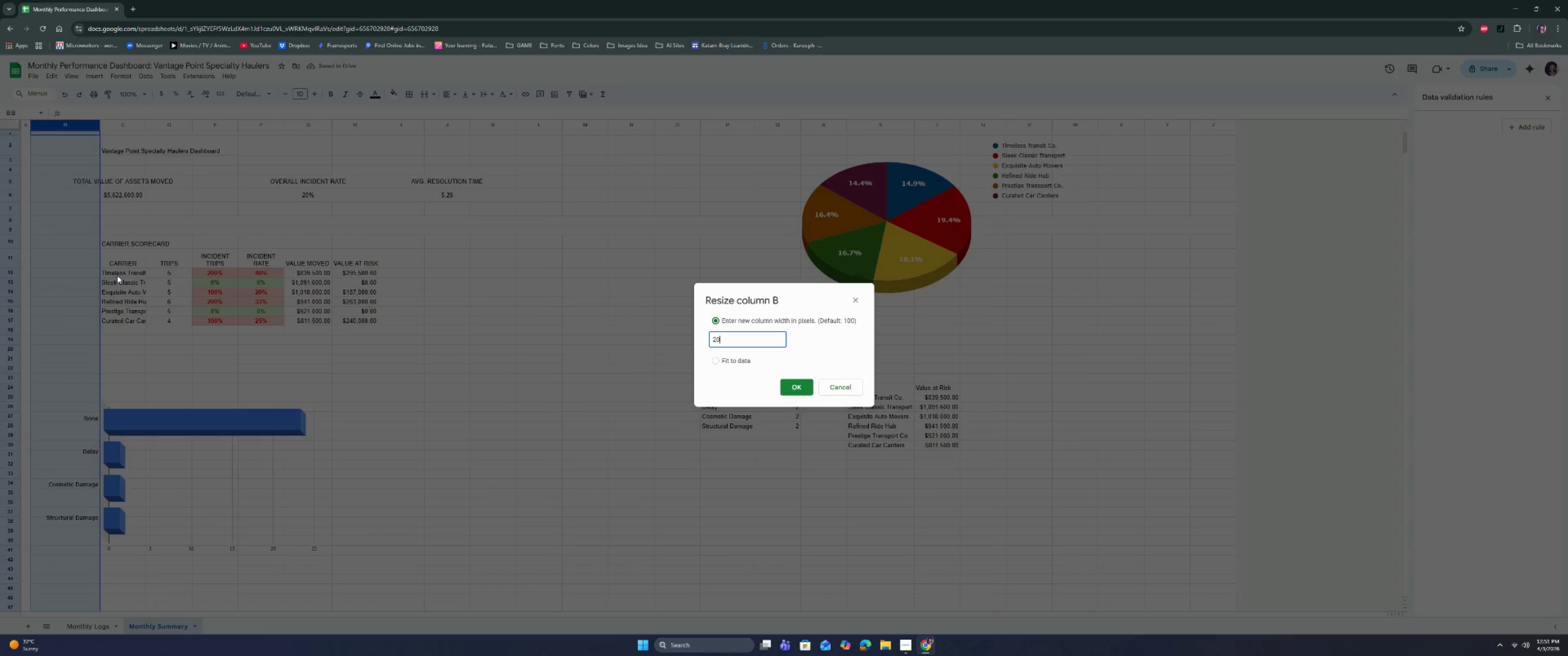 
key(Enter)
 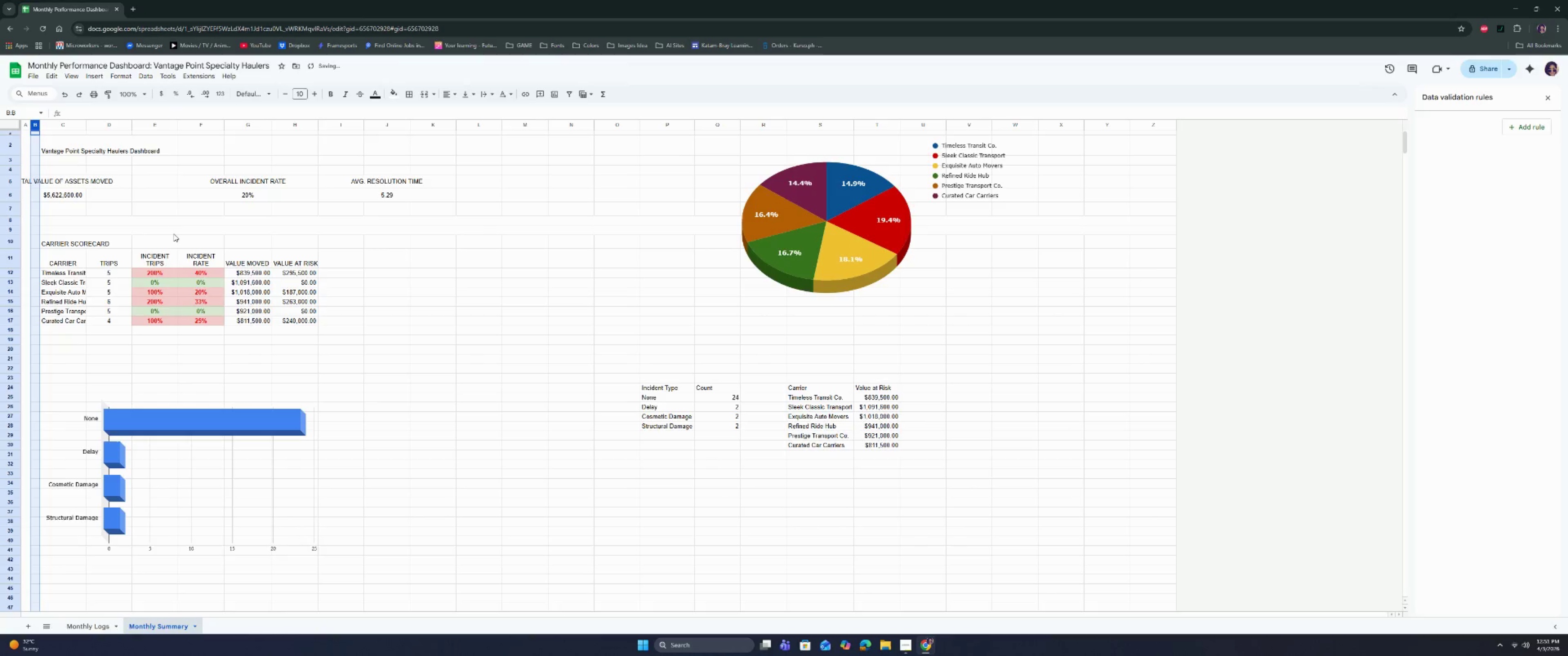 
left_click([175, 218])
 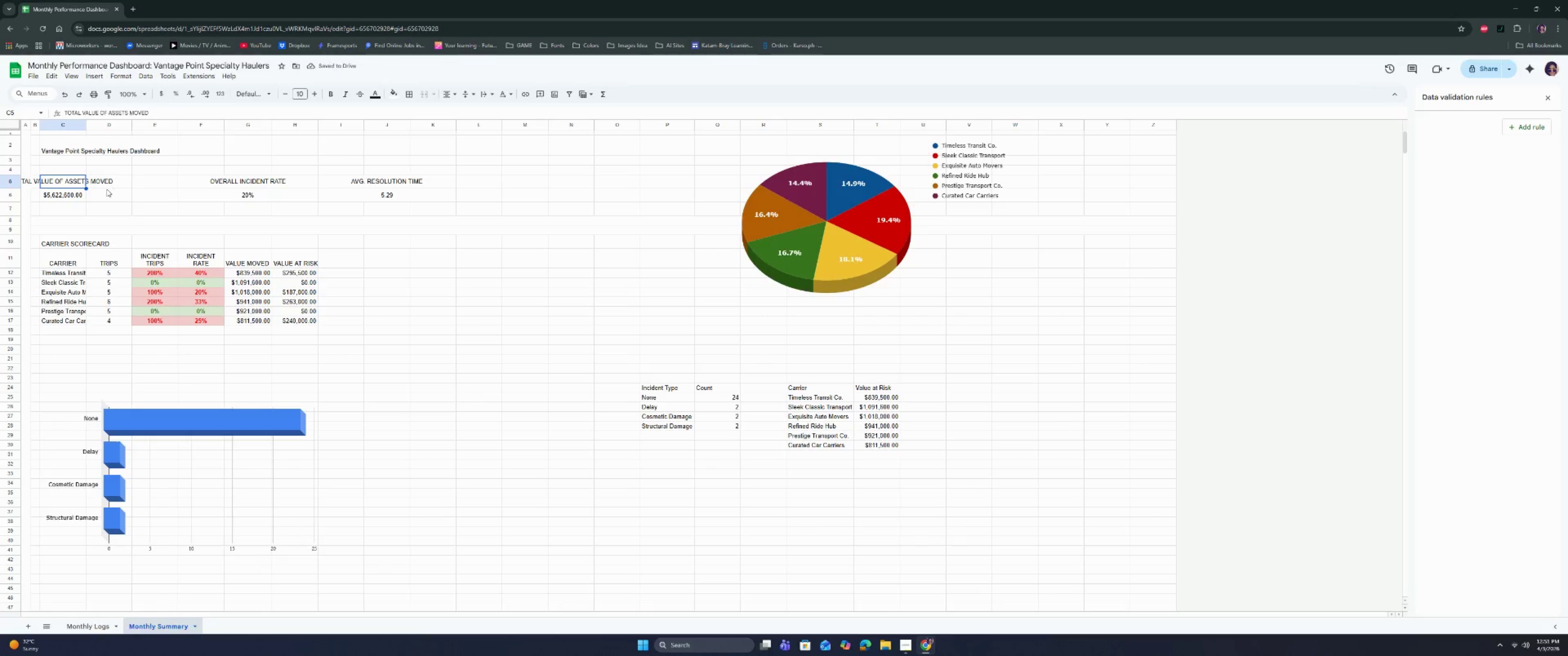 
left_click_drag(start_coordinate=[77, 184], to_coordinate=[166, 184])
 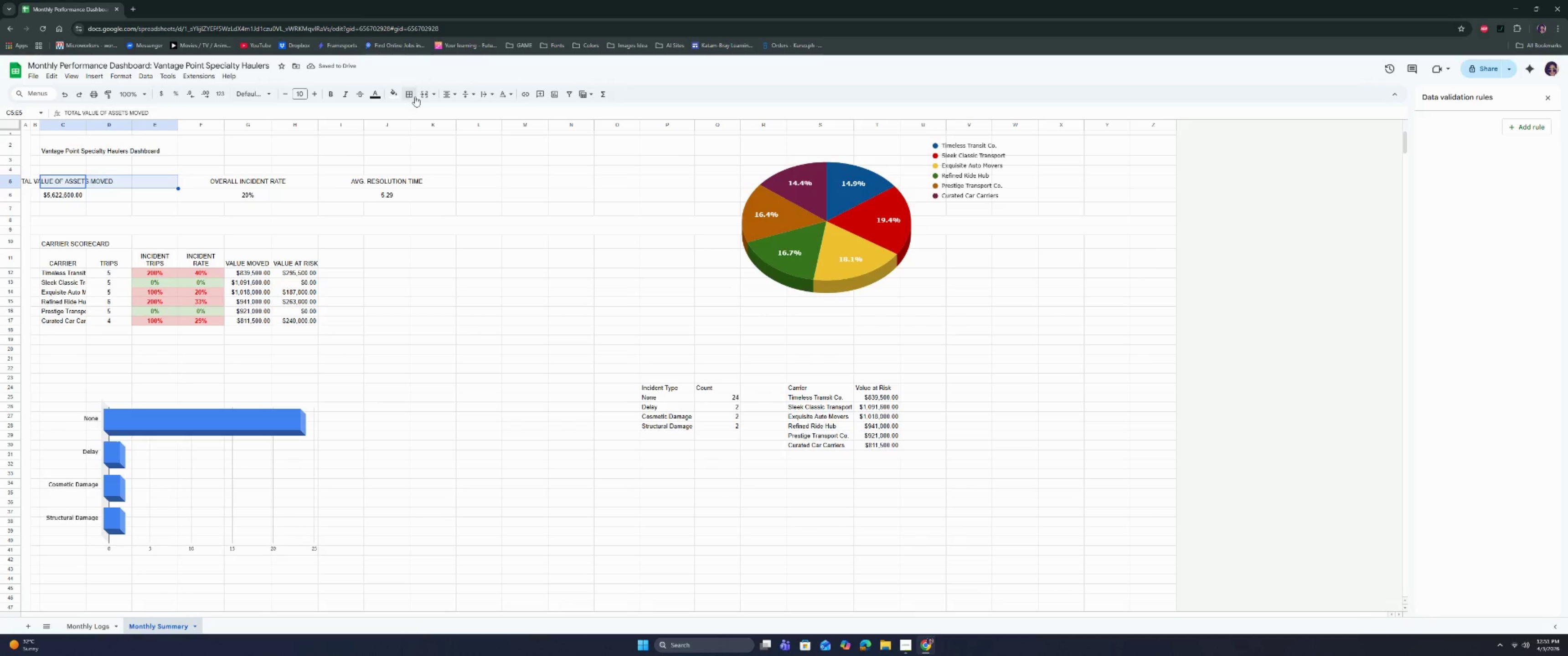 
left_click([428, 93])
 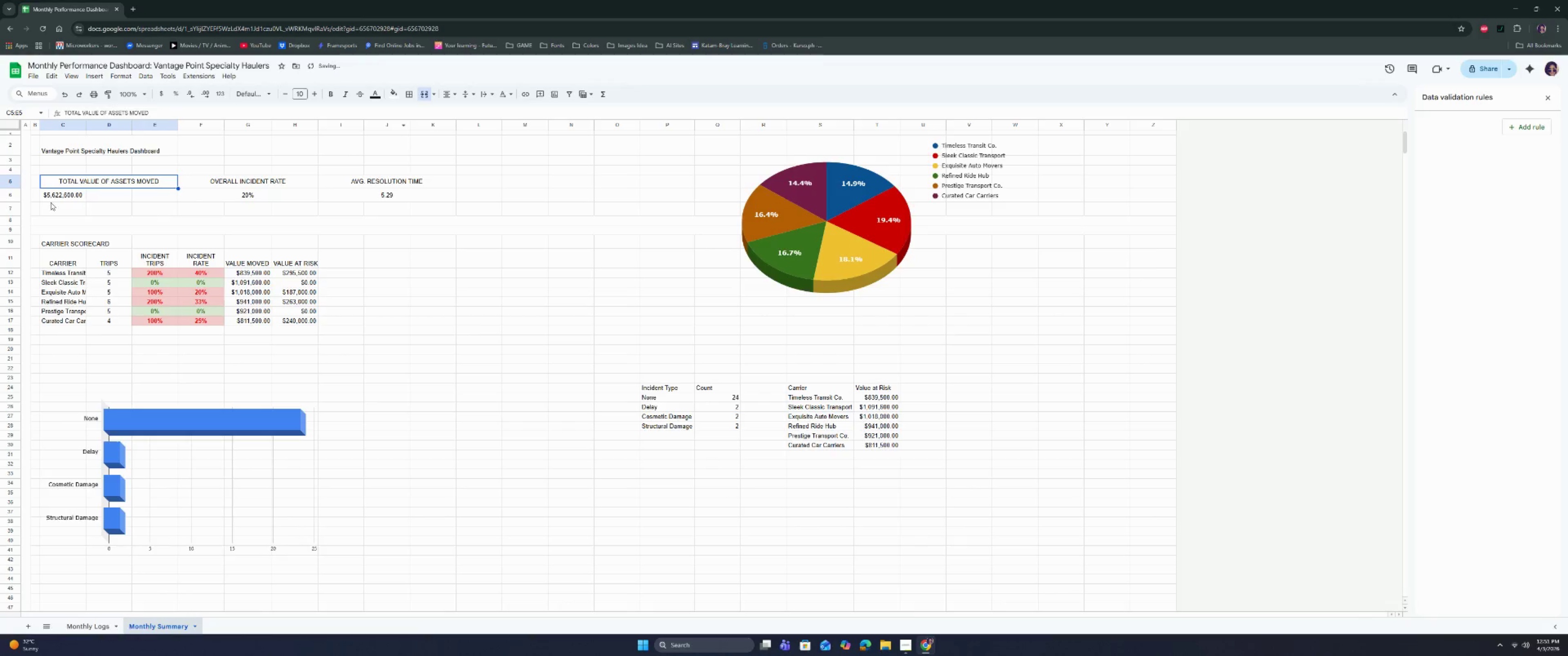 
left_click_drag(start_coordinate=[55, 197], to_coordinate=[173, 194])
 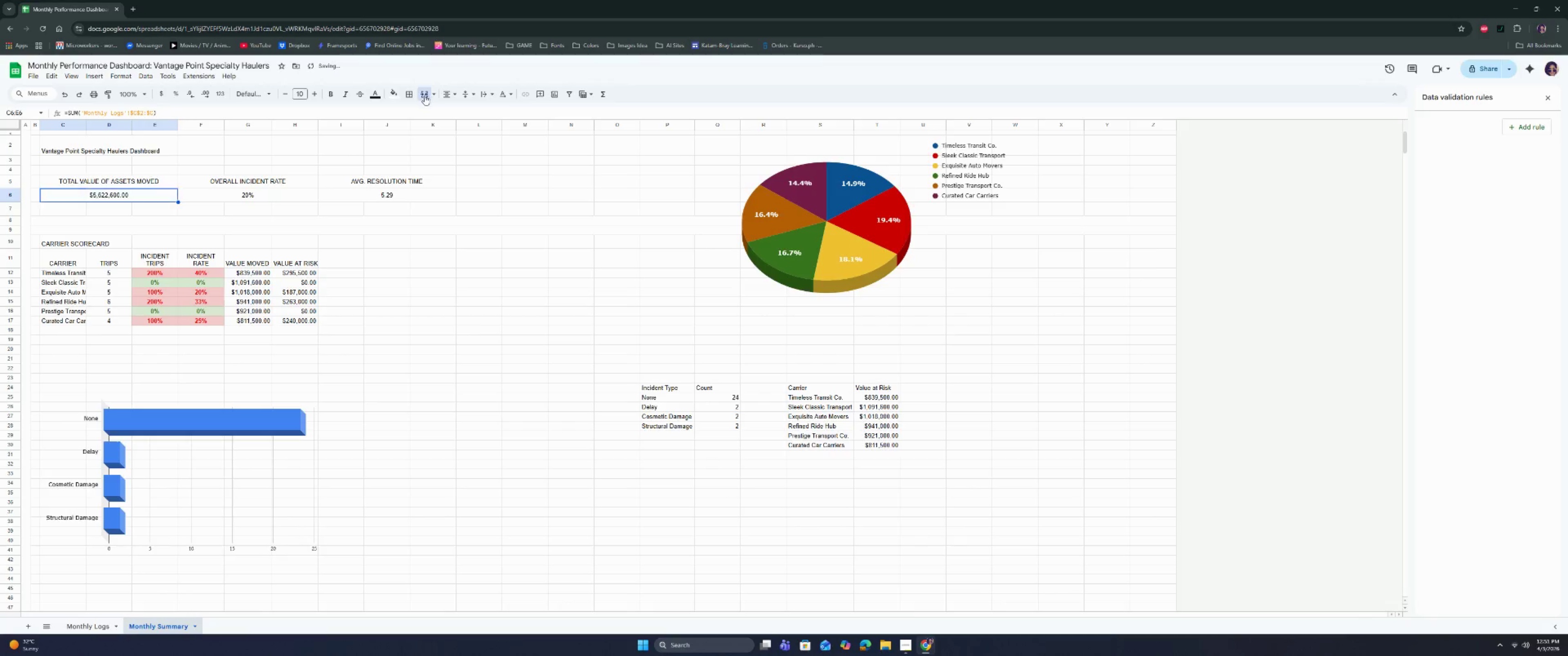 
double_click([403, 239])
 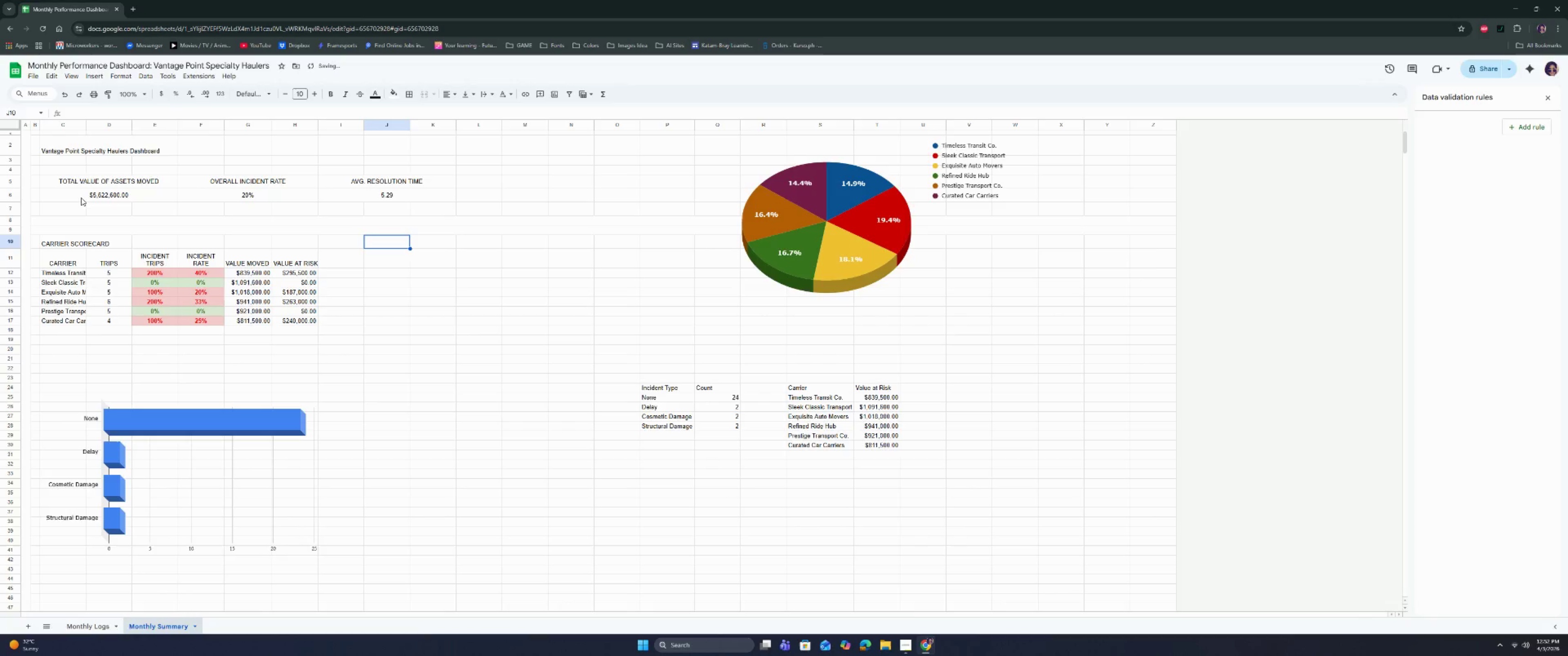 
left_click_drag(start_coordinate=[79, 197], to_coordinate=[103, 206])
 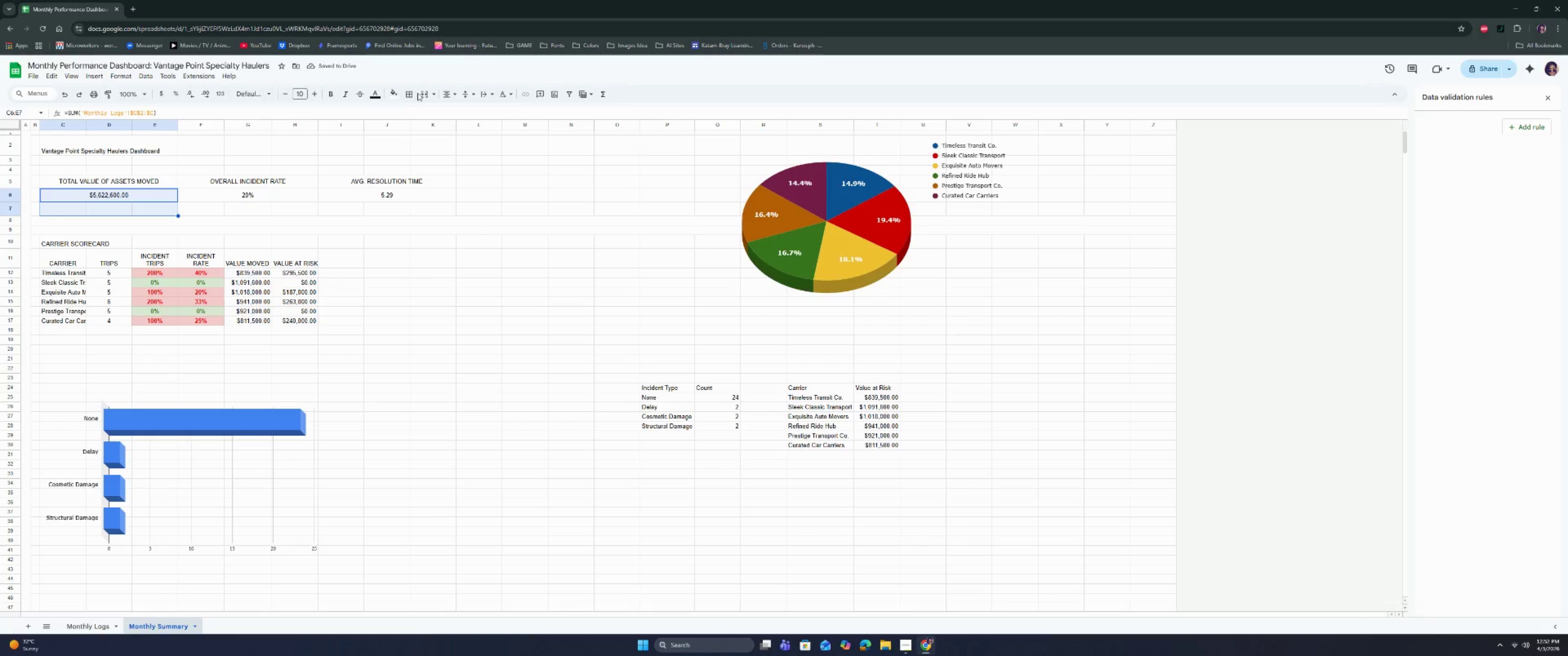 
left_click([423, 92])
 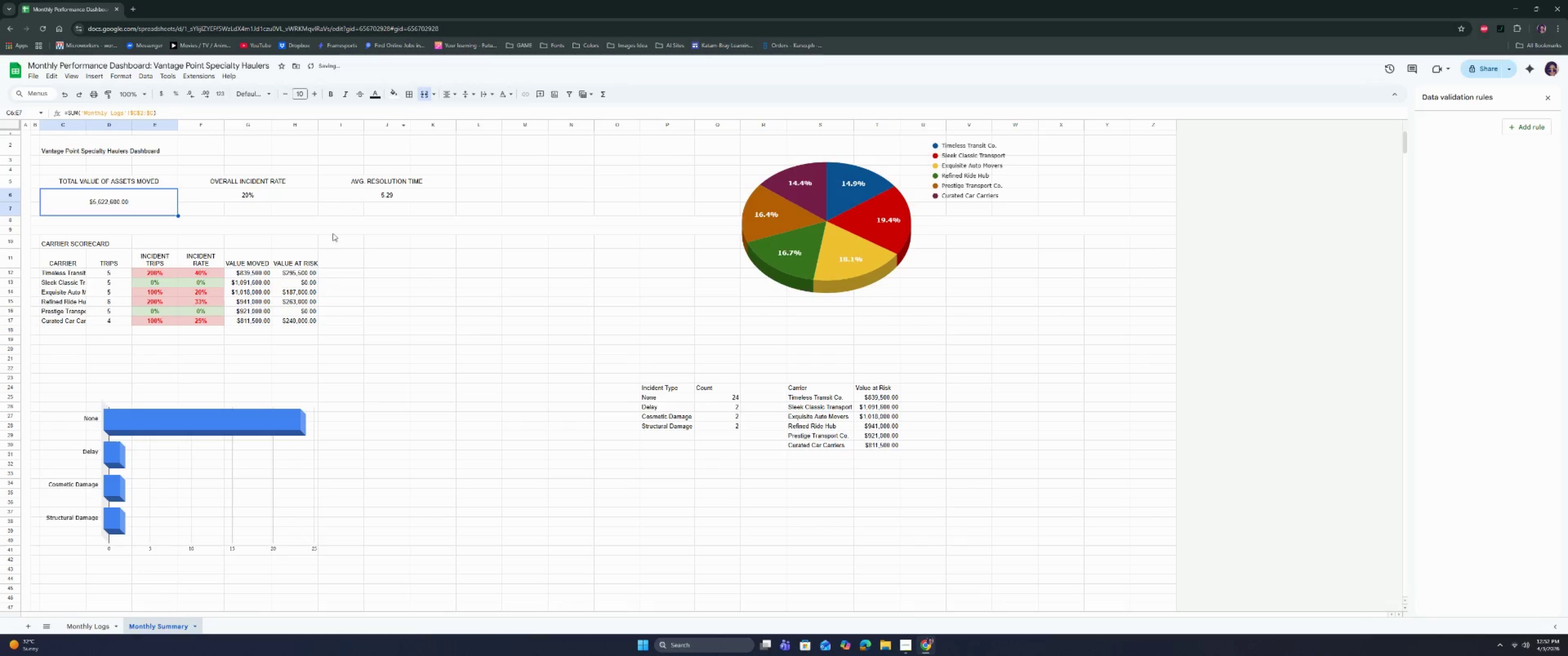 
left_click([334, 241])
 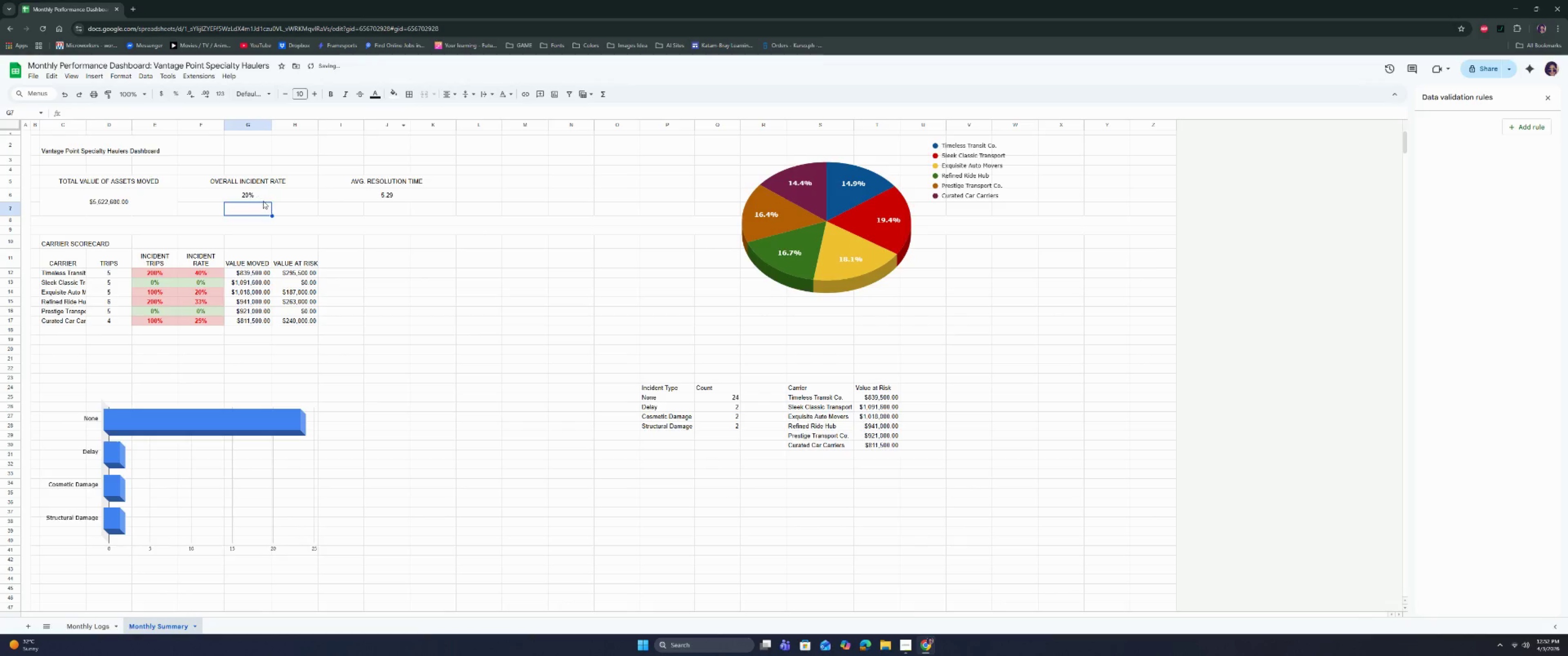 
left_click_drag(start_coordinate=[265, 197], to_coordinate=[265, 206])
 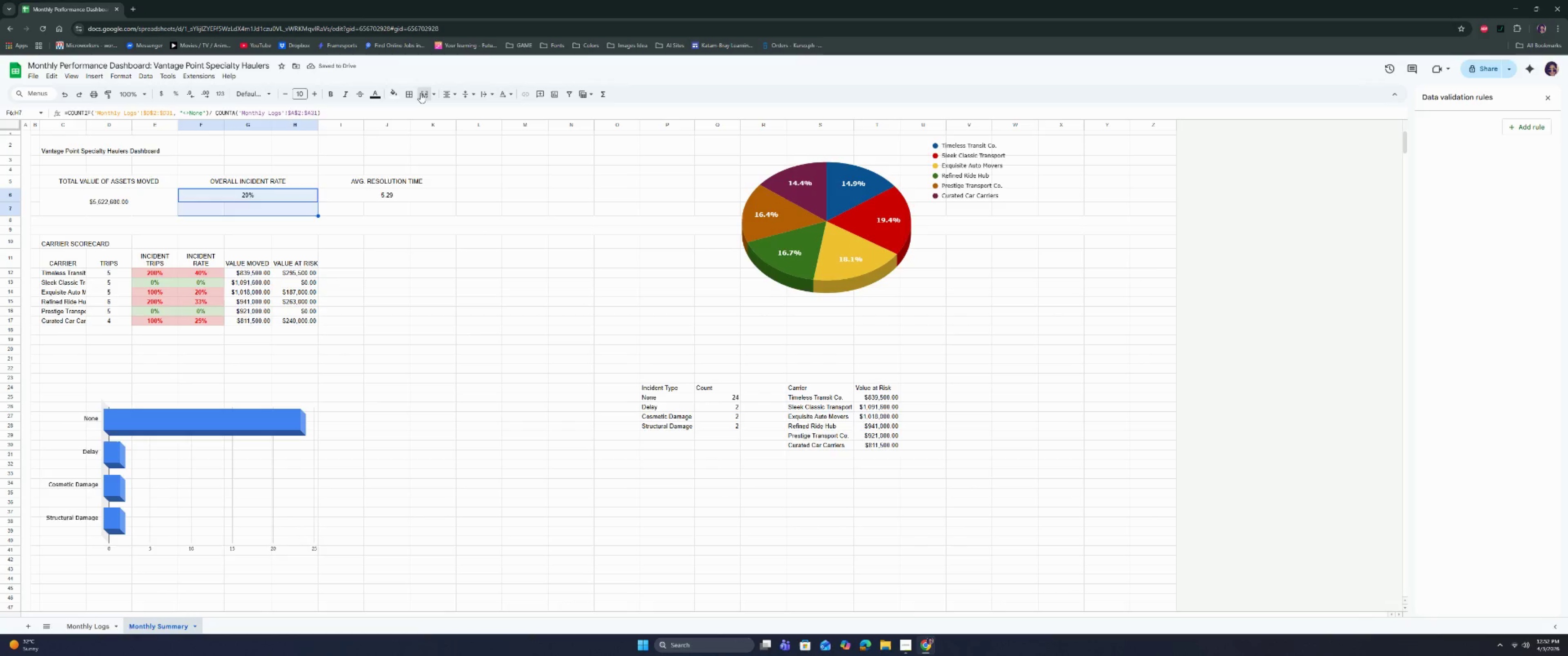 
double_click([407, 222])
 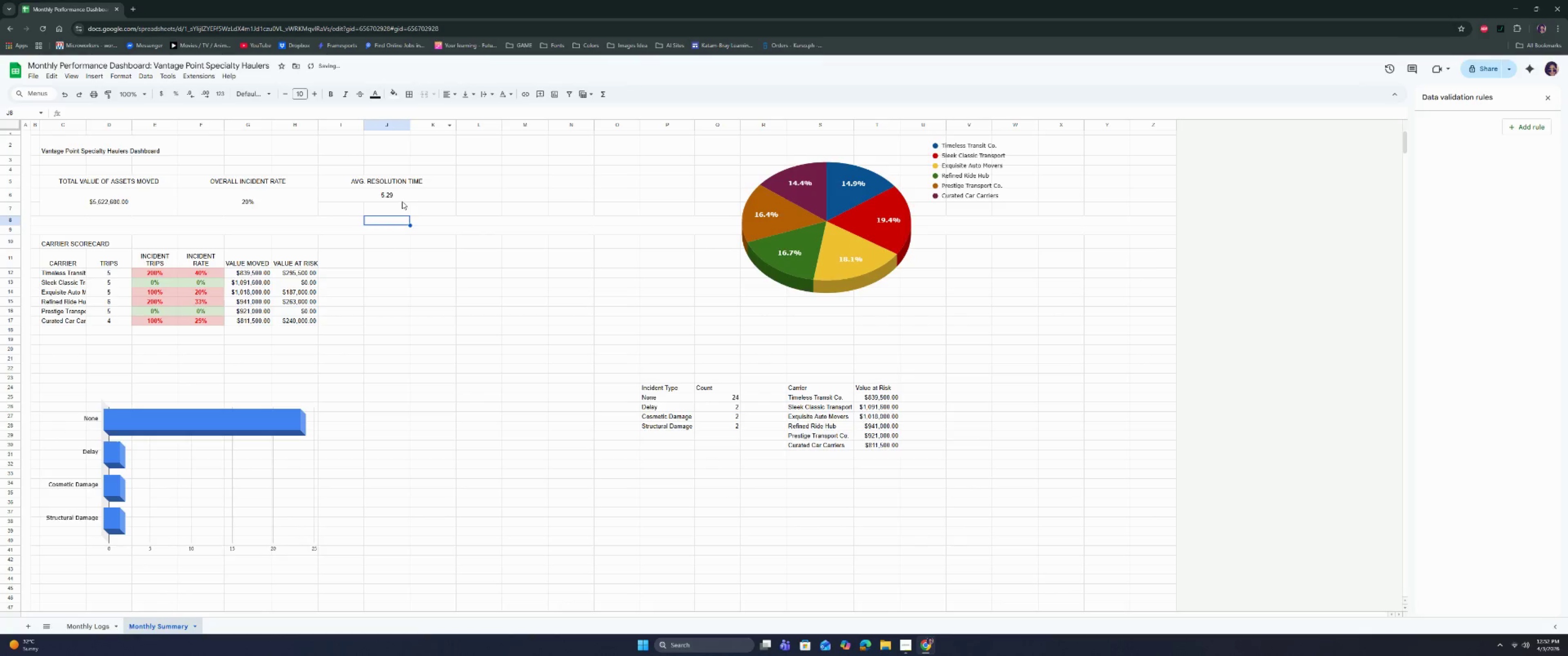 
left_click_drag(start_coordinate=[403, 196], to_coordinate=[403, 207])
 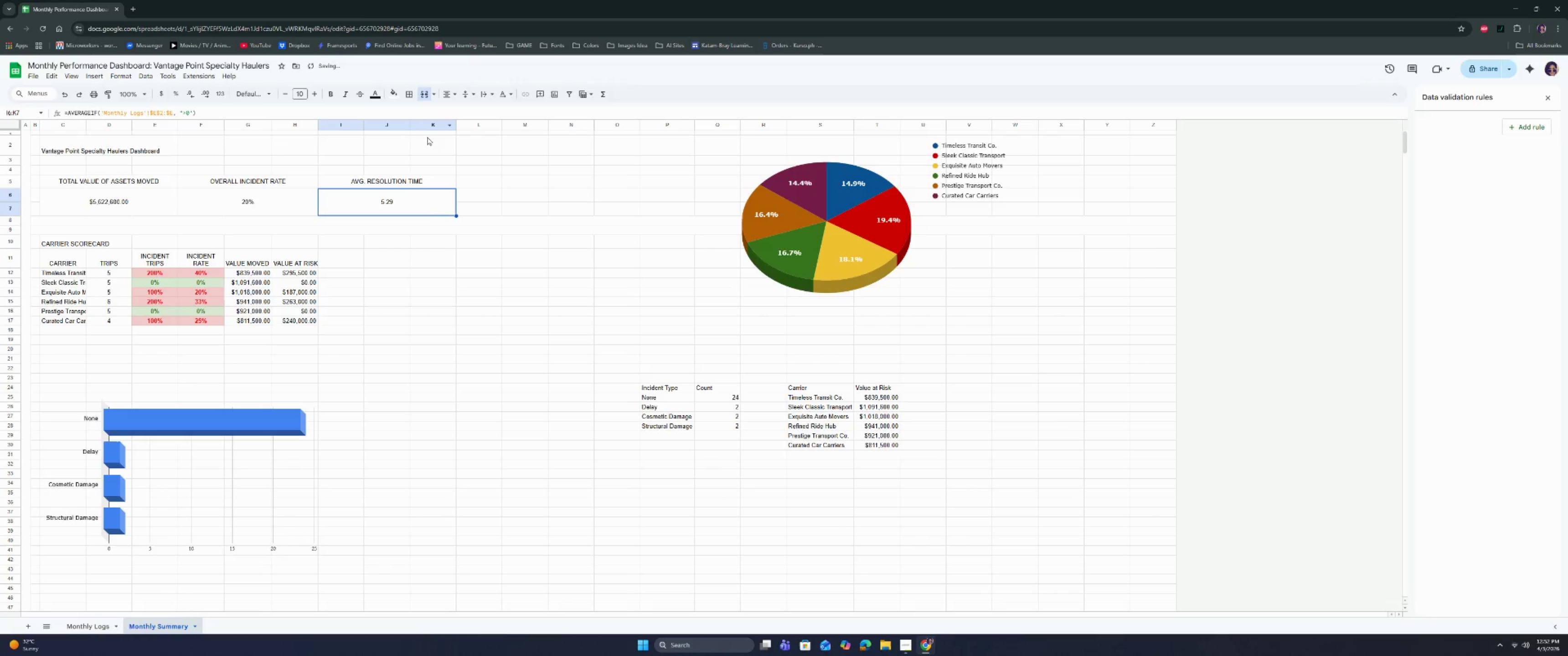 
double_click([415, 257])
 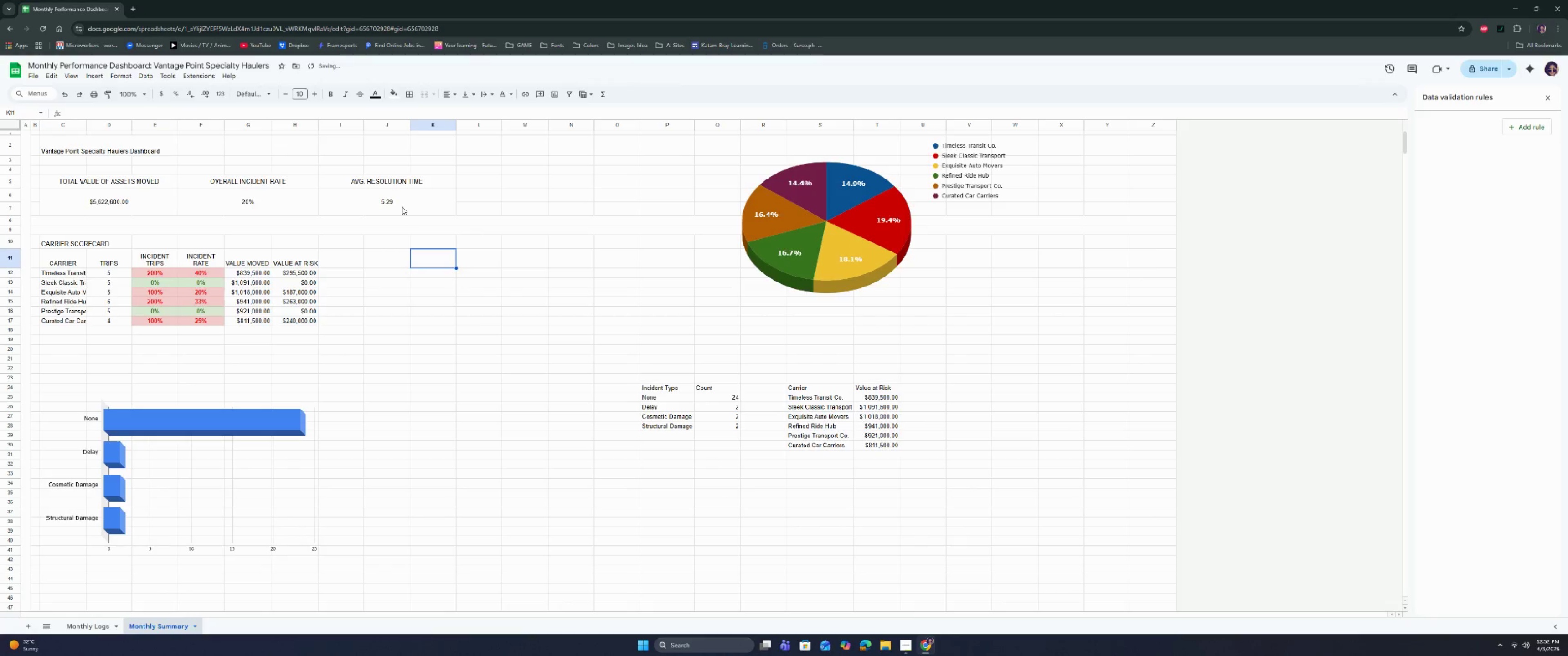 
left_click([404, 203])
 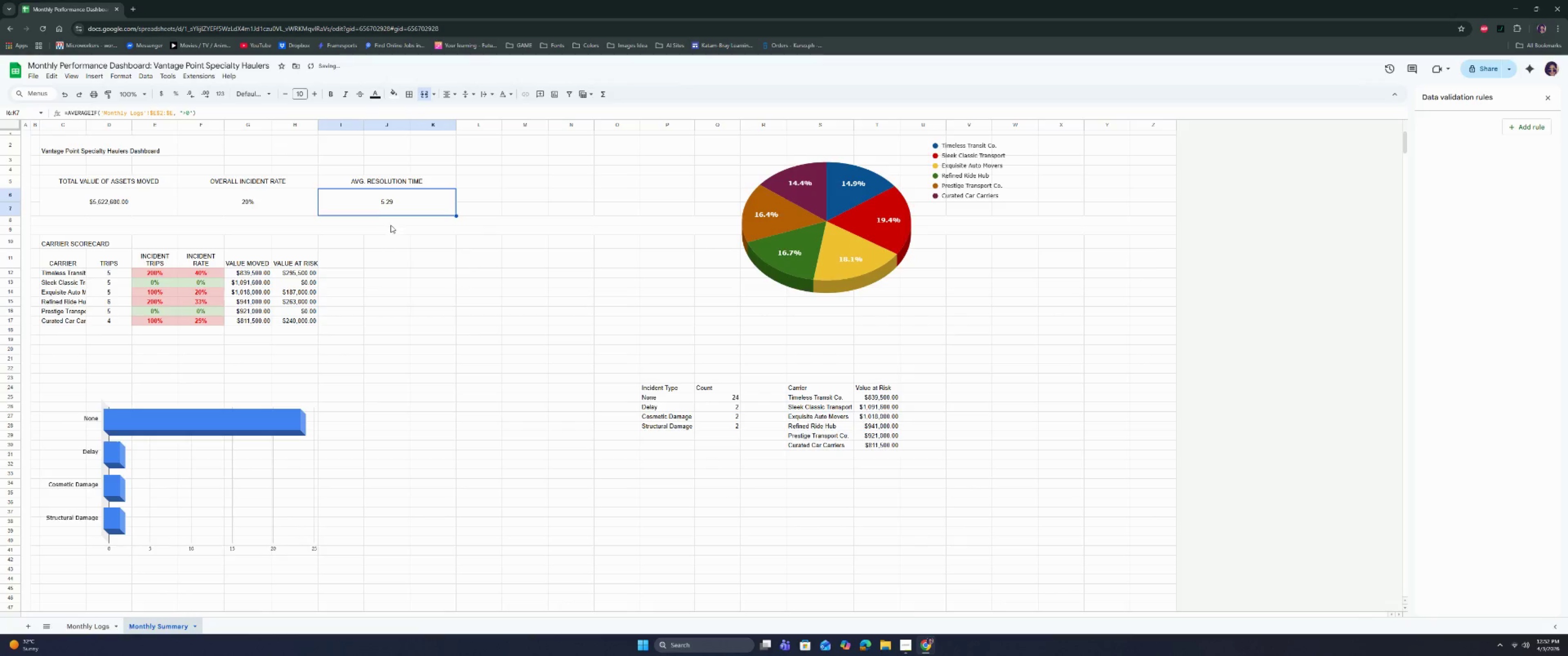 
left_click([388, 251])
 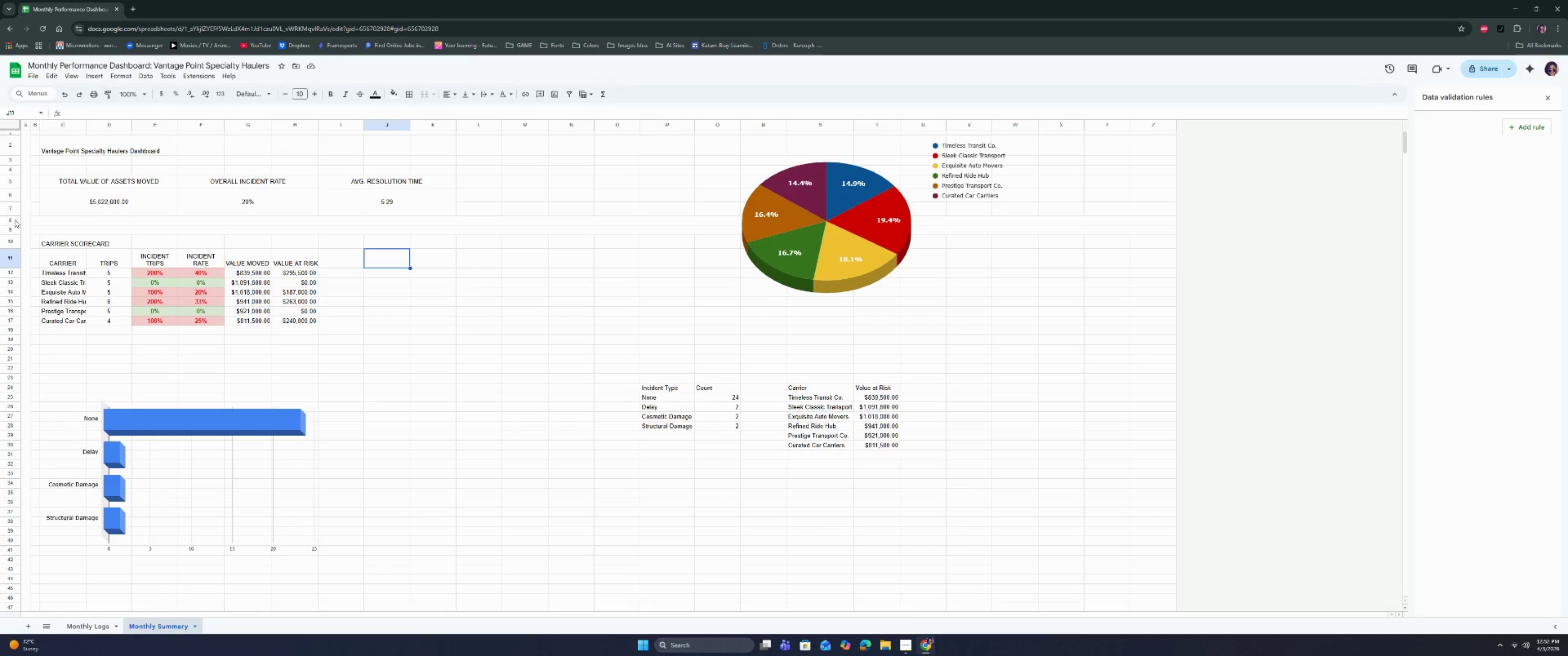 
wait(9.88)
 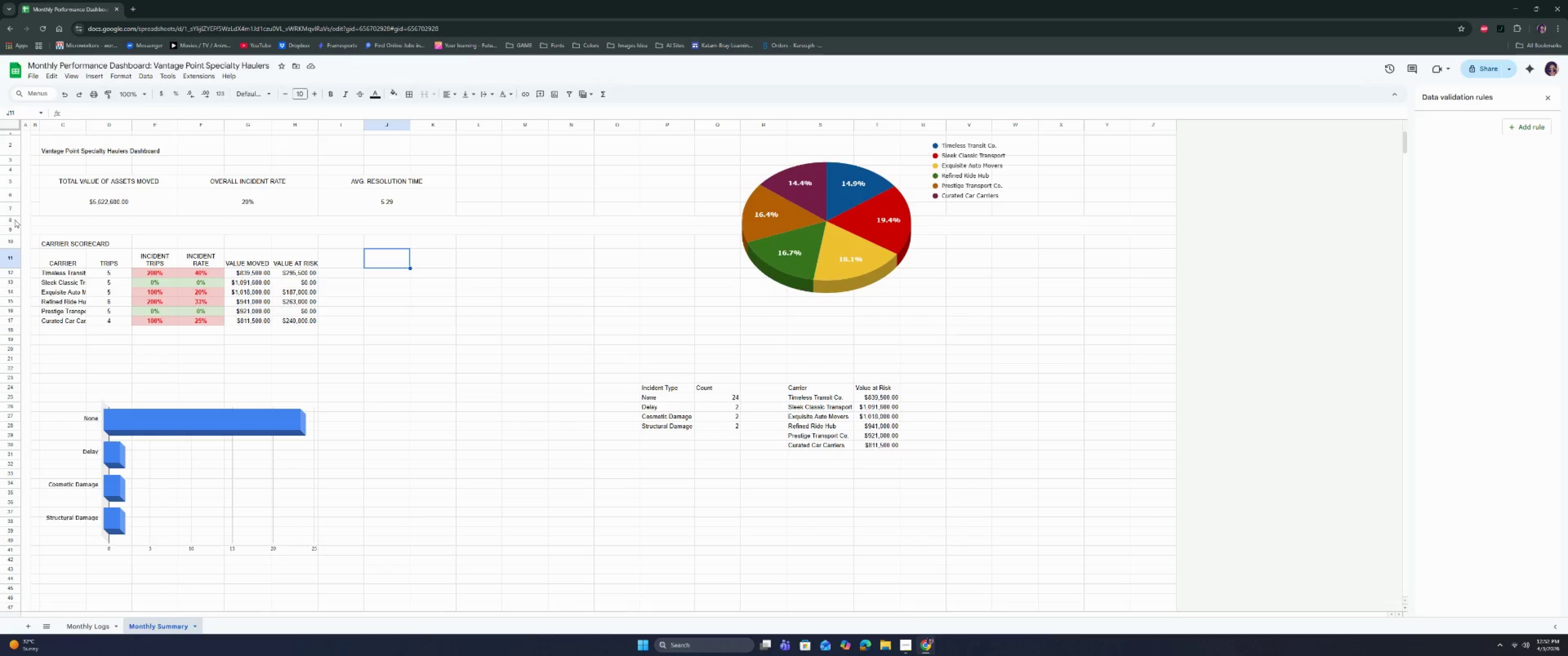 
left_click([195, 416])
 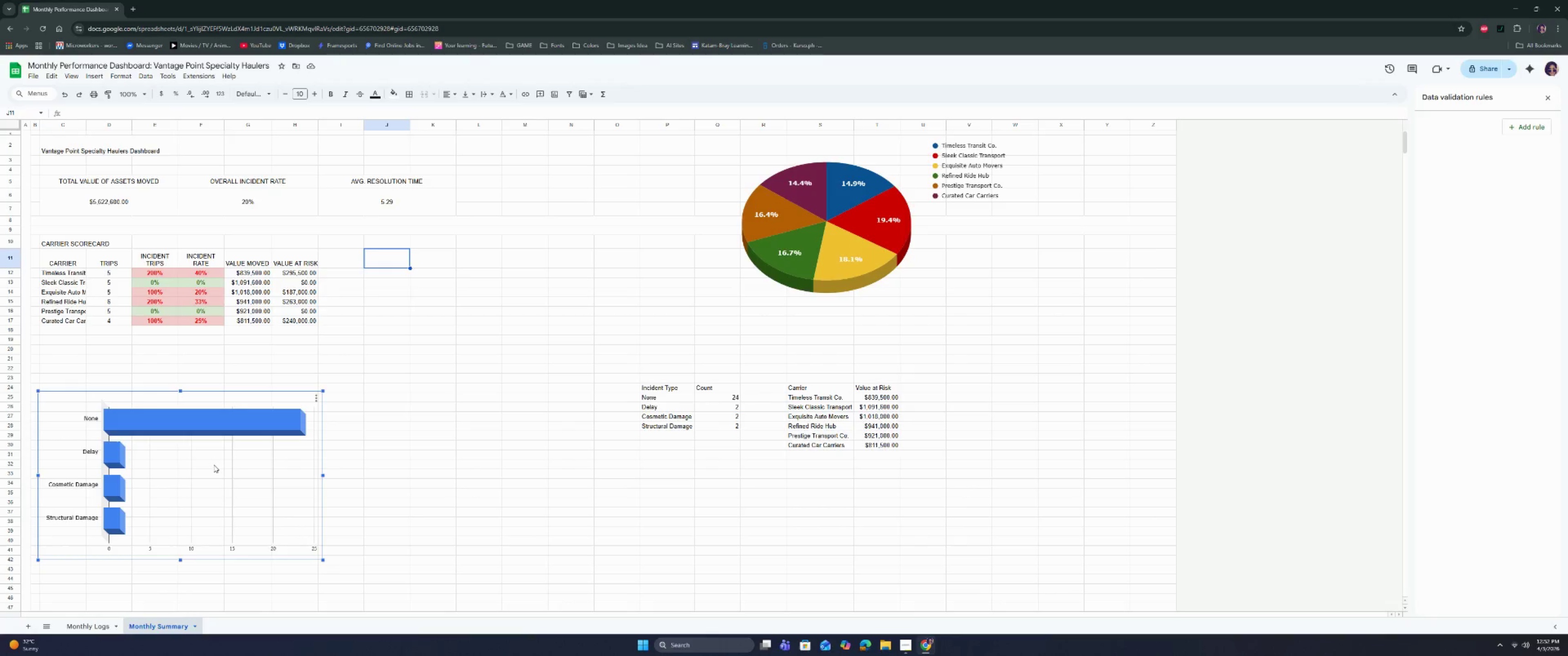 
left_click_drag(start_coordinate=[214, 465], to_coordinate=[222, 407])
 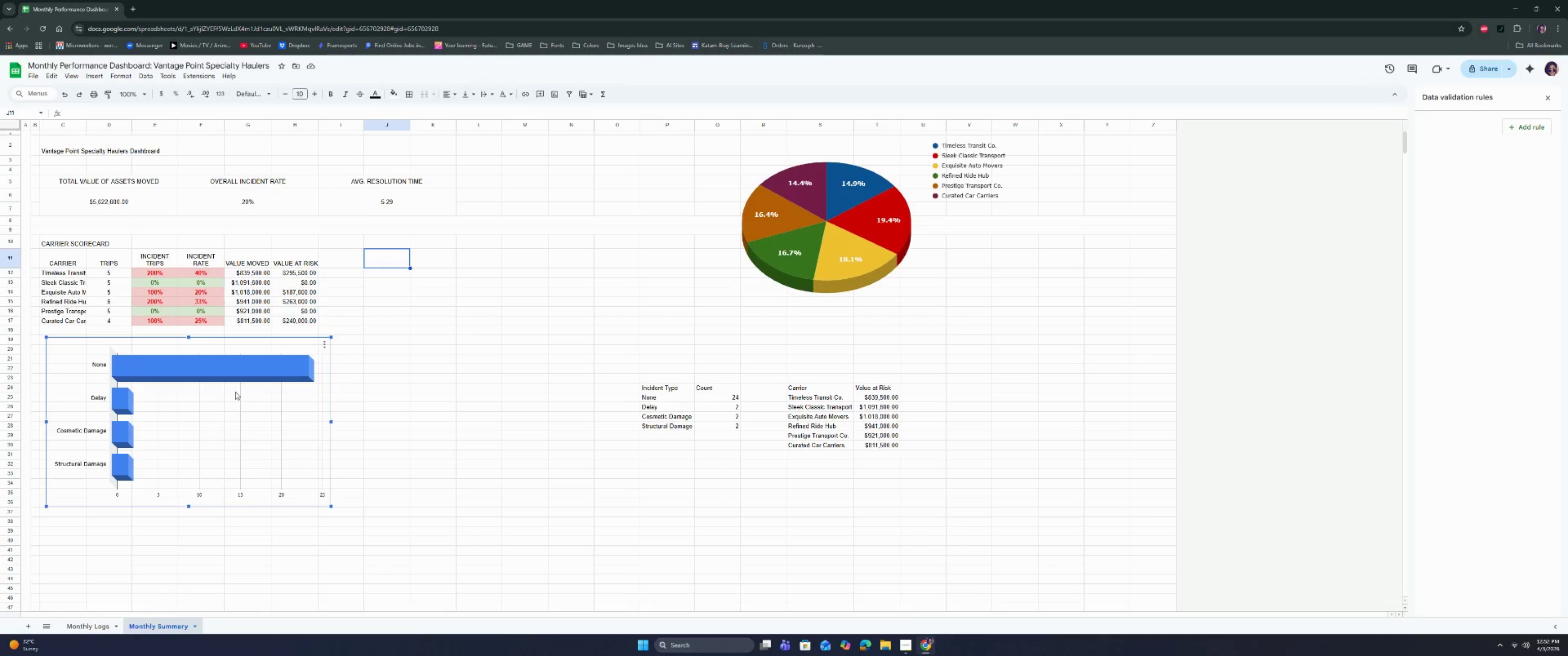 
wait(12.19)
 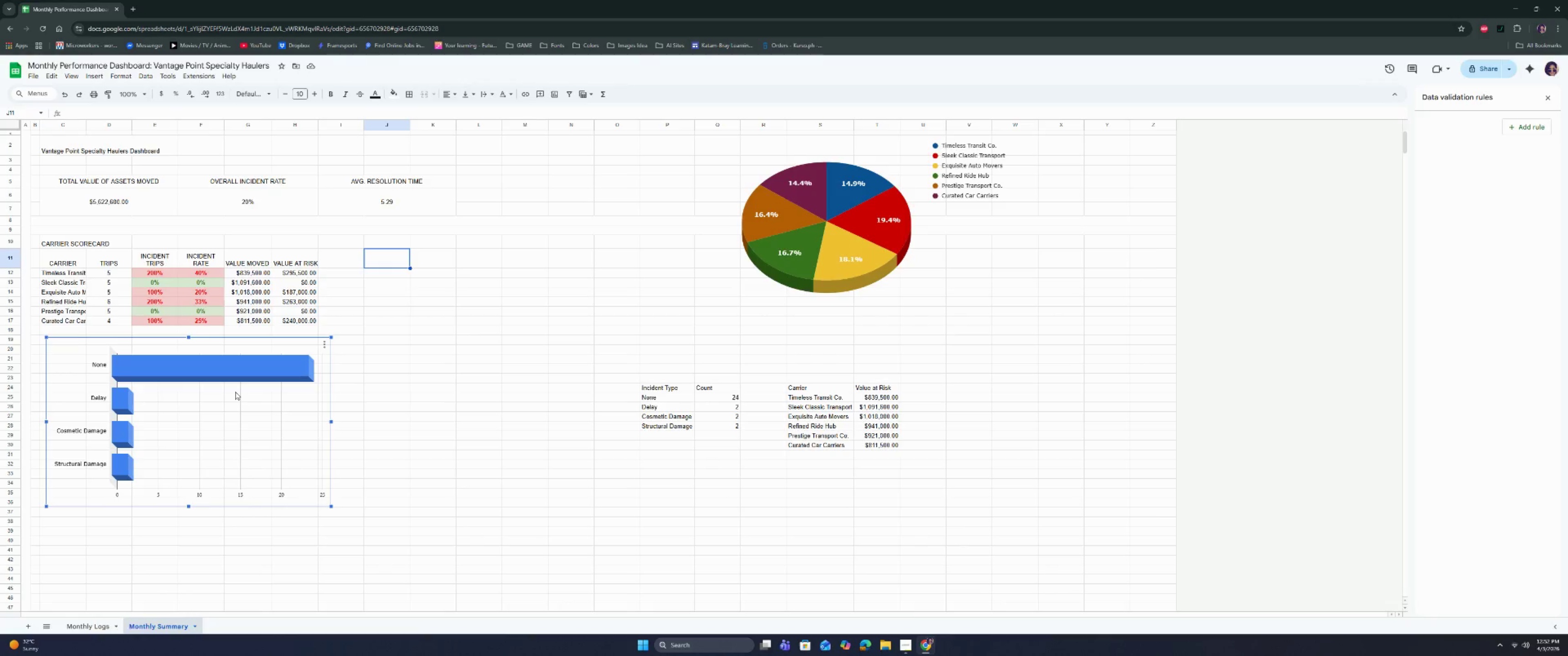 
double_click([342, 254])
 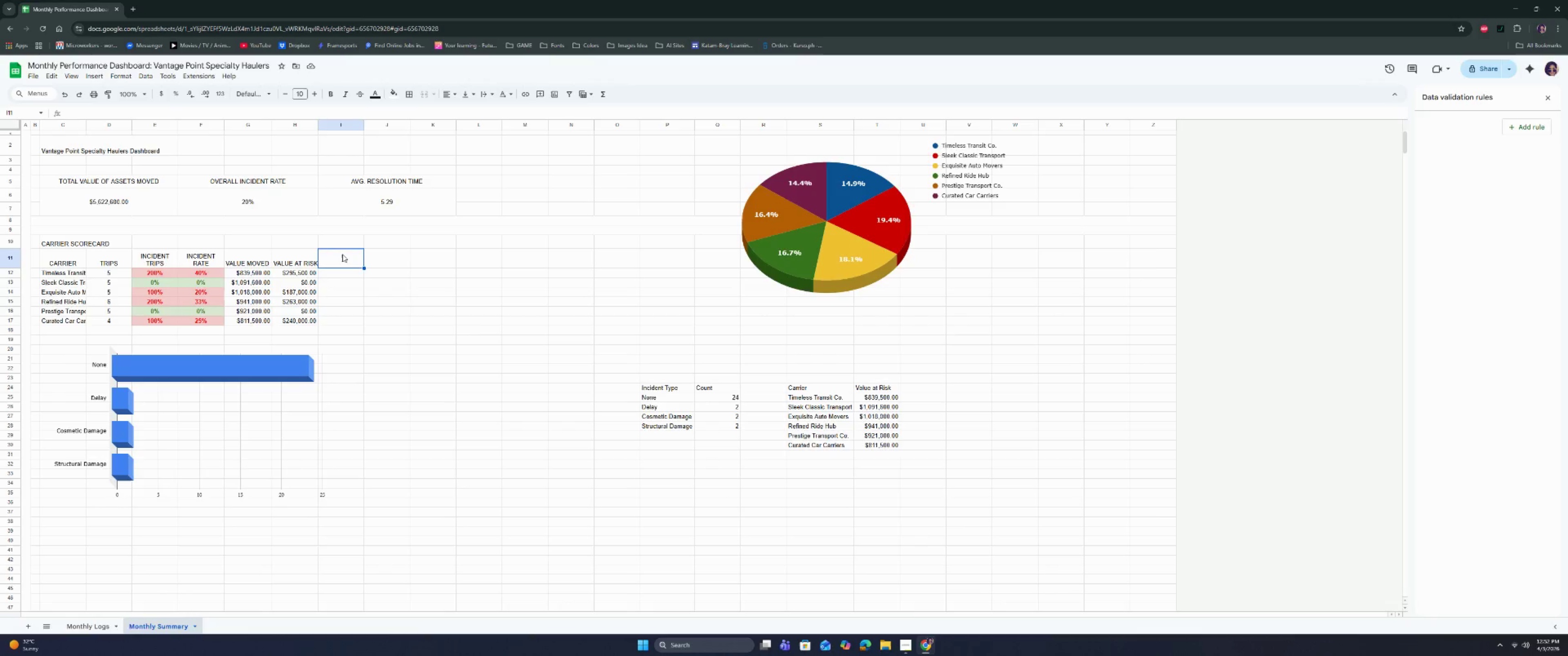 
type(a)
key(Backspace)
type(AVF )
key(Backspace)
key(Backspace)
type(G RESOLUTION TIME)
 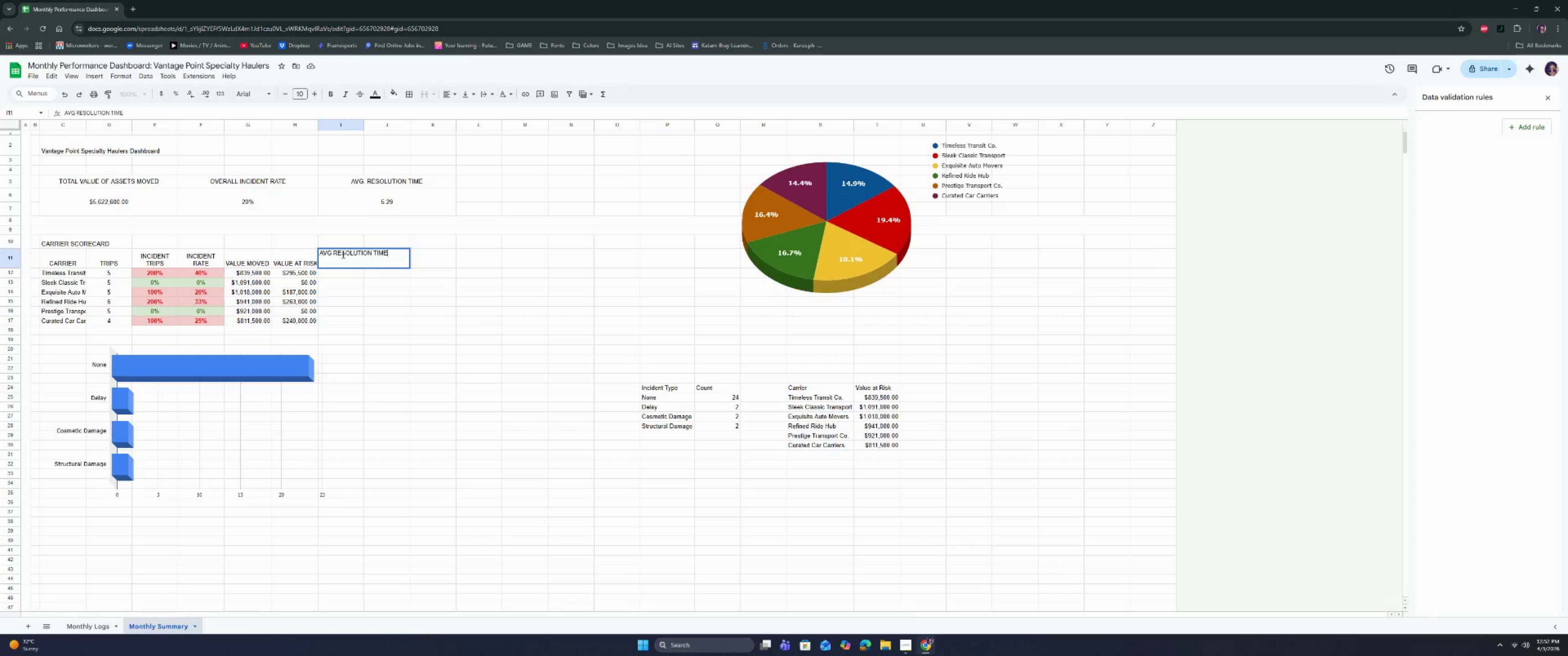 
key(Enter)
 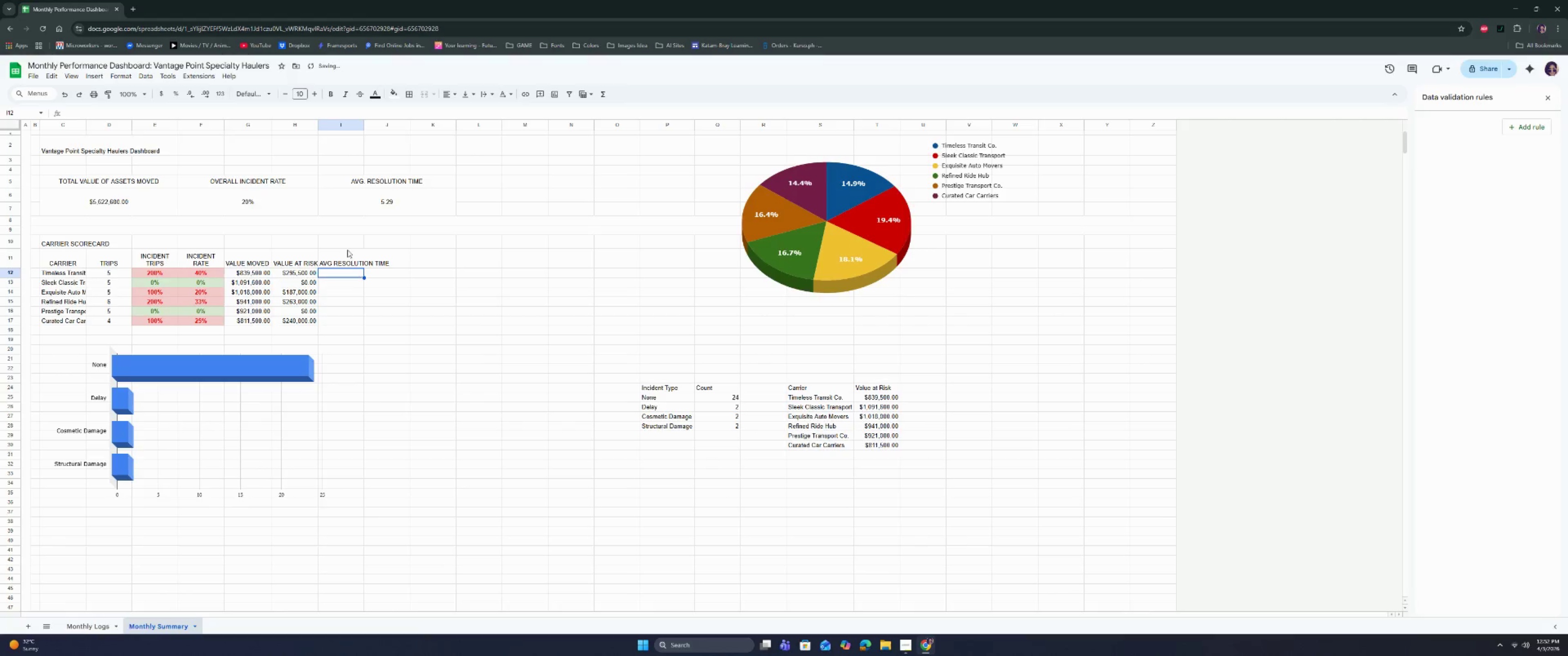 
left_click([346, 266])
 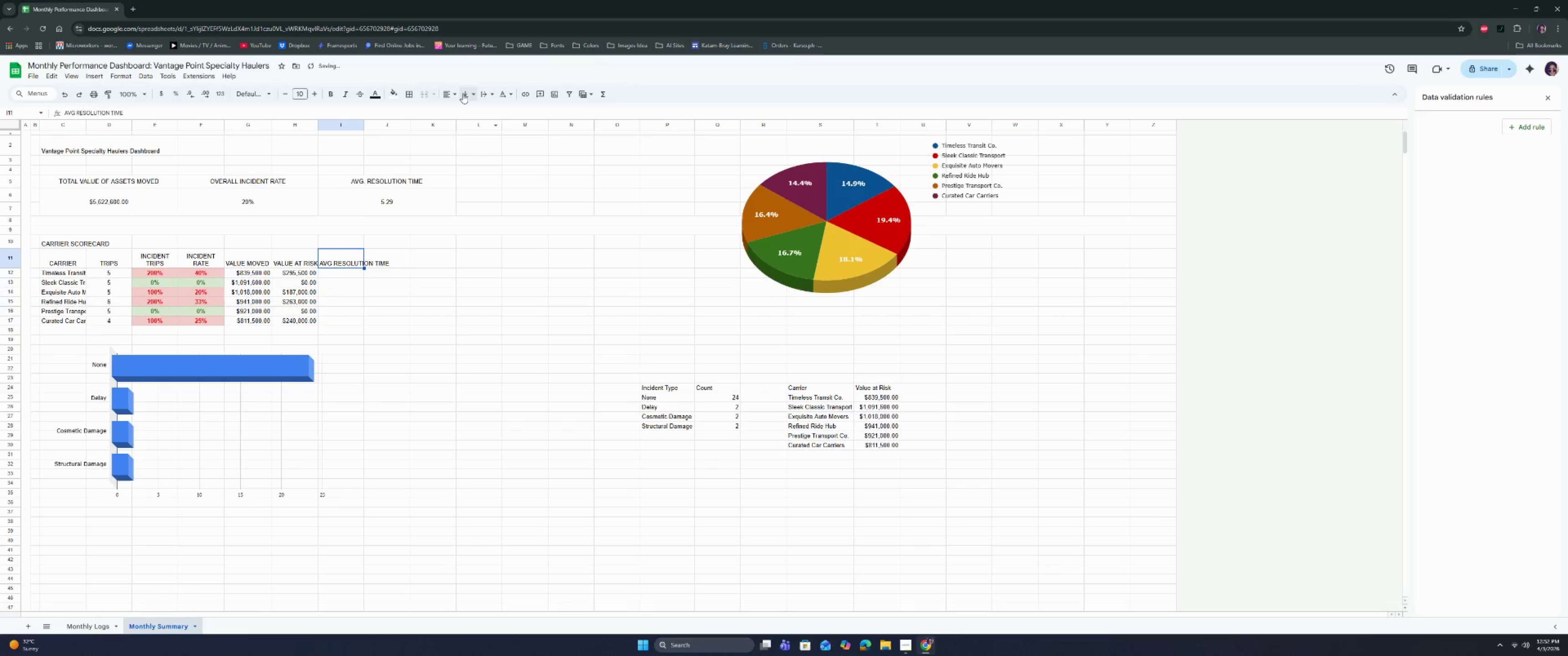 
left_click([460, 92])
 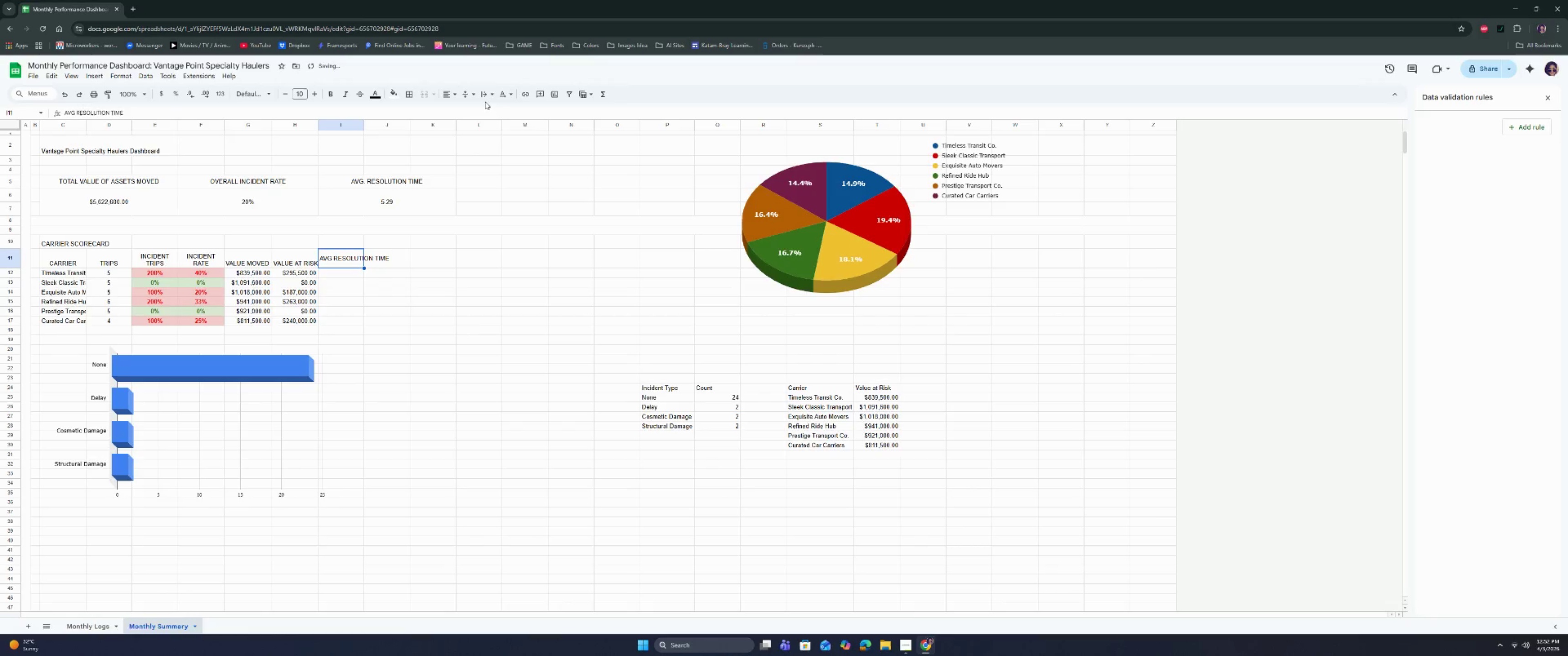 
double_click([484, 94])
 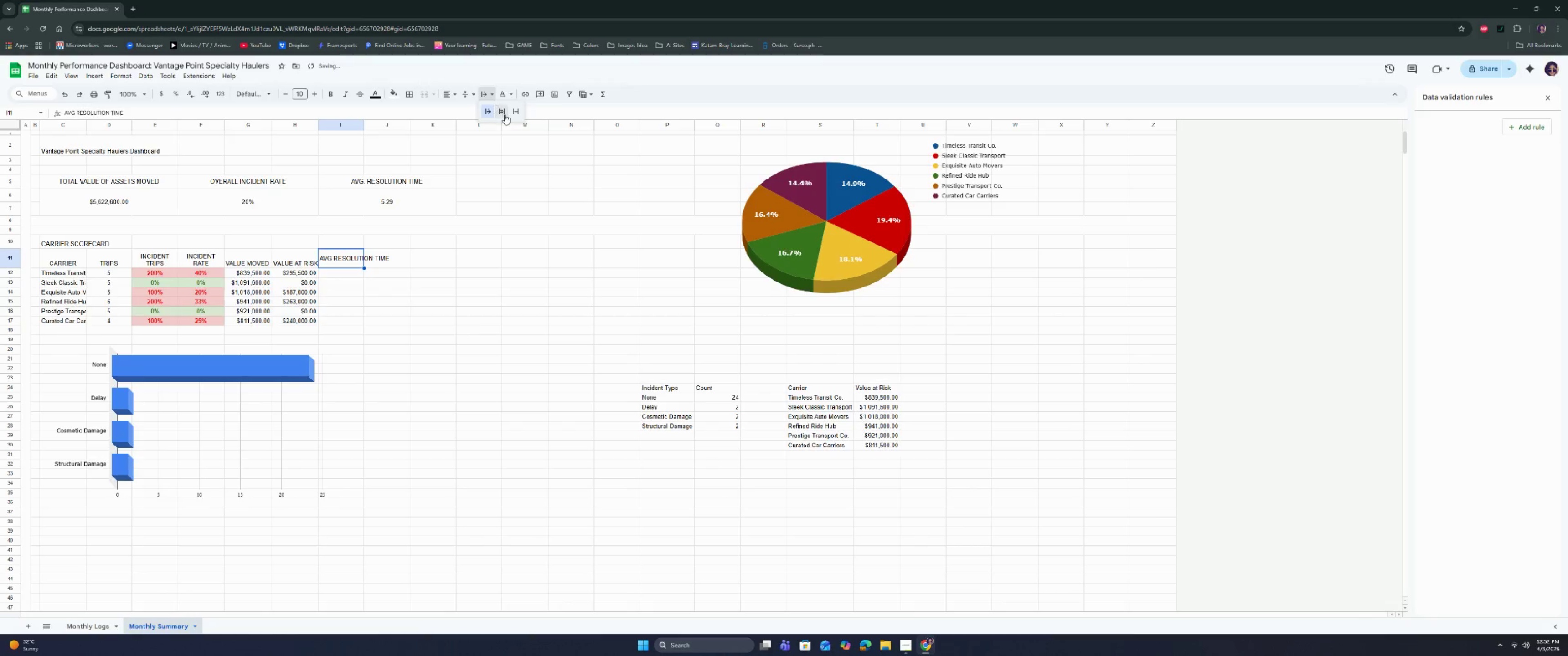 
triple_click([505, 114])
 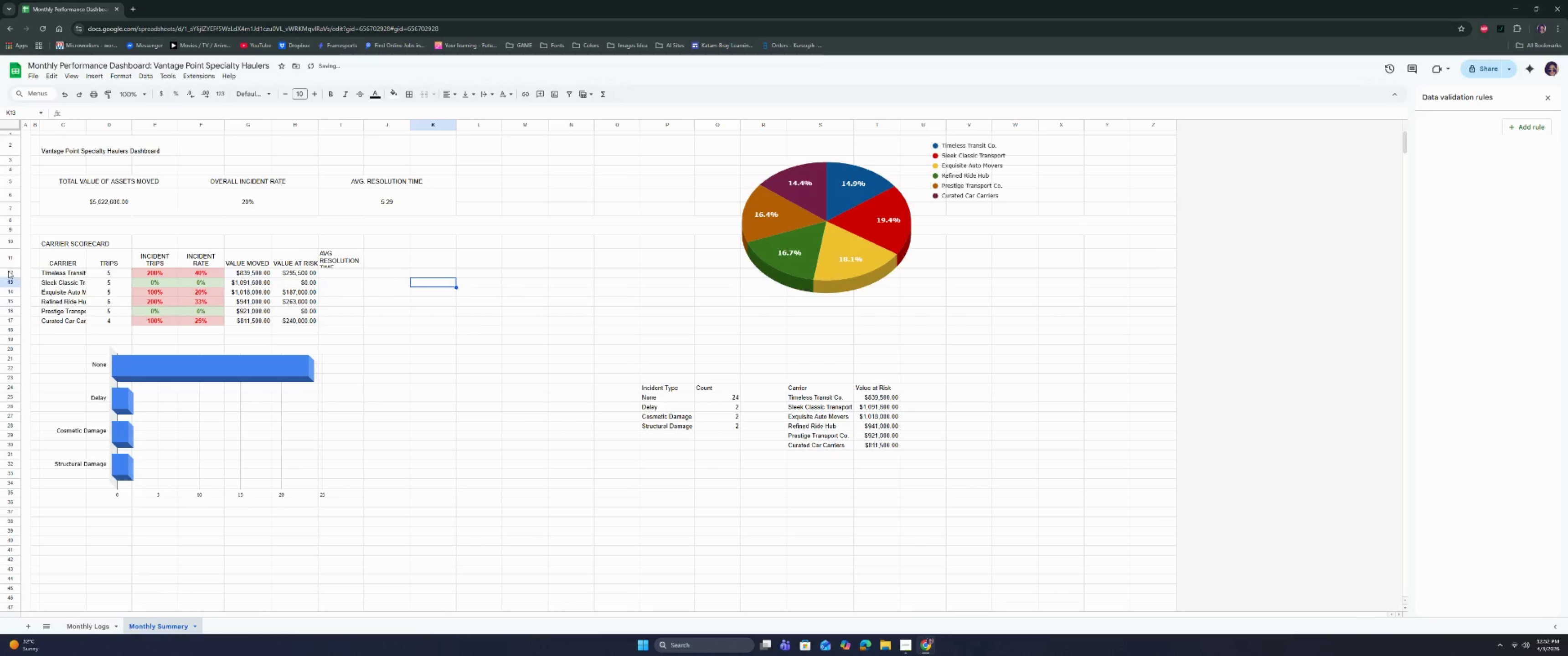 
left_click_drag(start_coordinate=[12, 266], to_coordinate=[12, 272])
 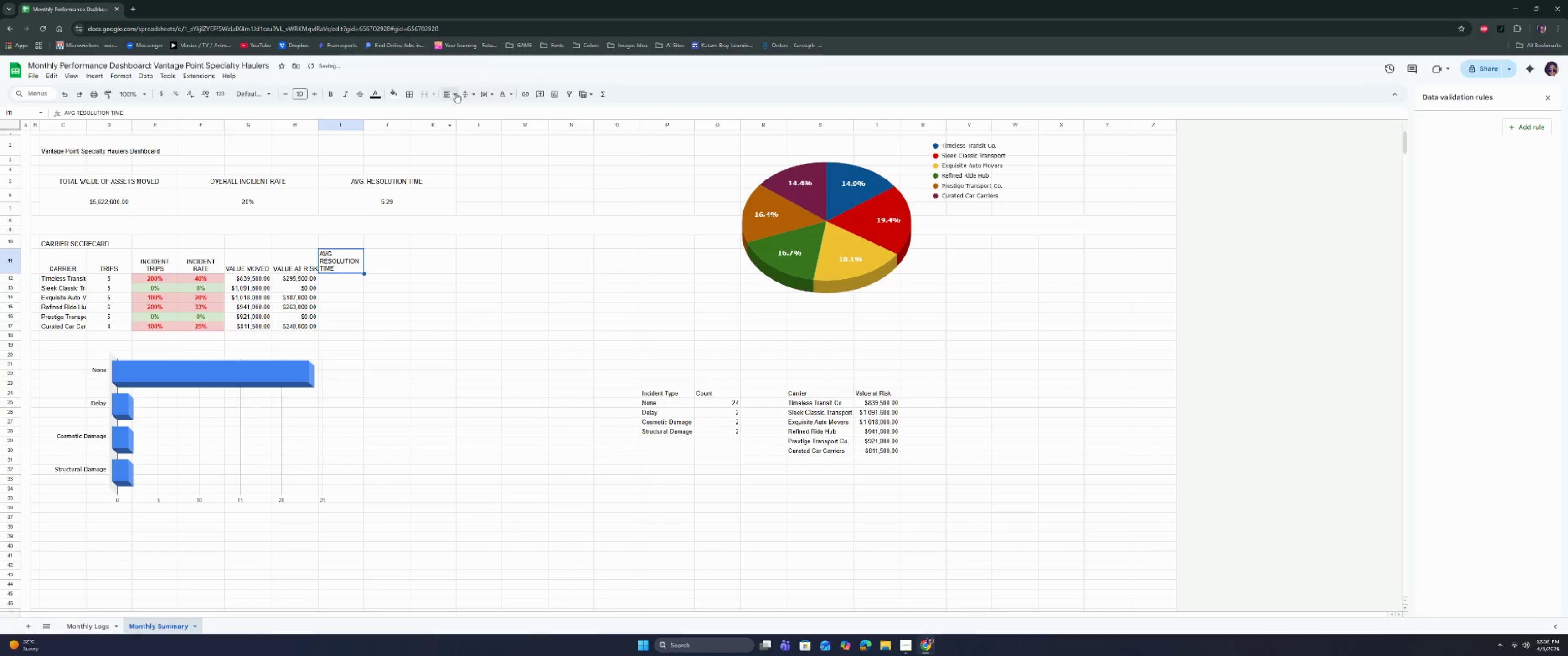 
double_click([467, 110])
 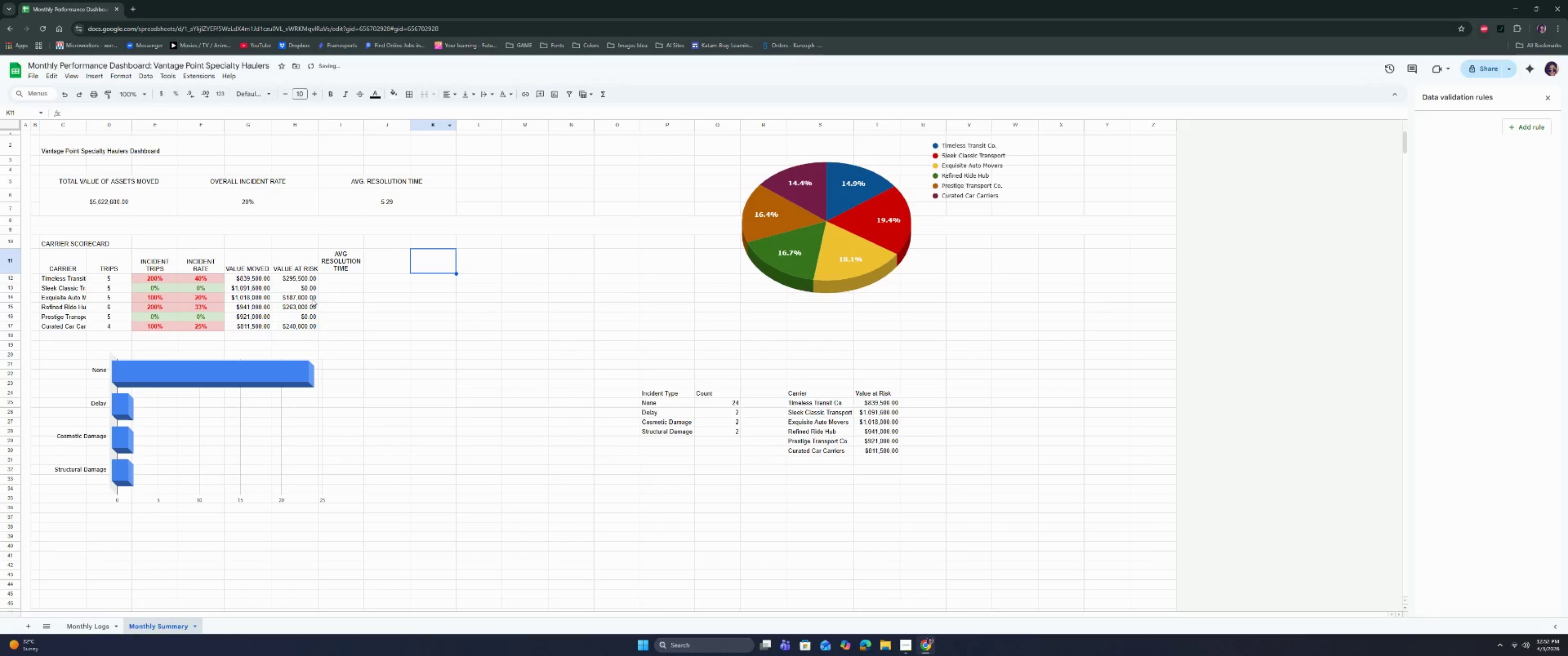 
left_click([339, 279])
 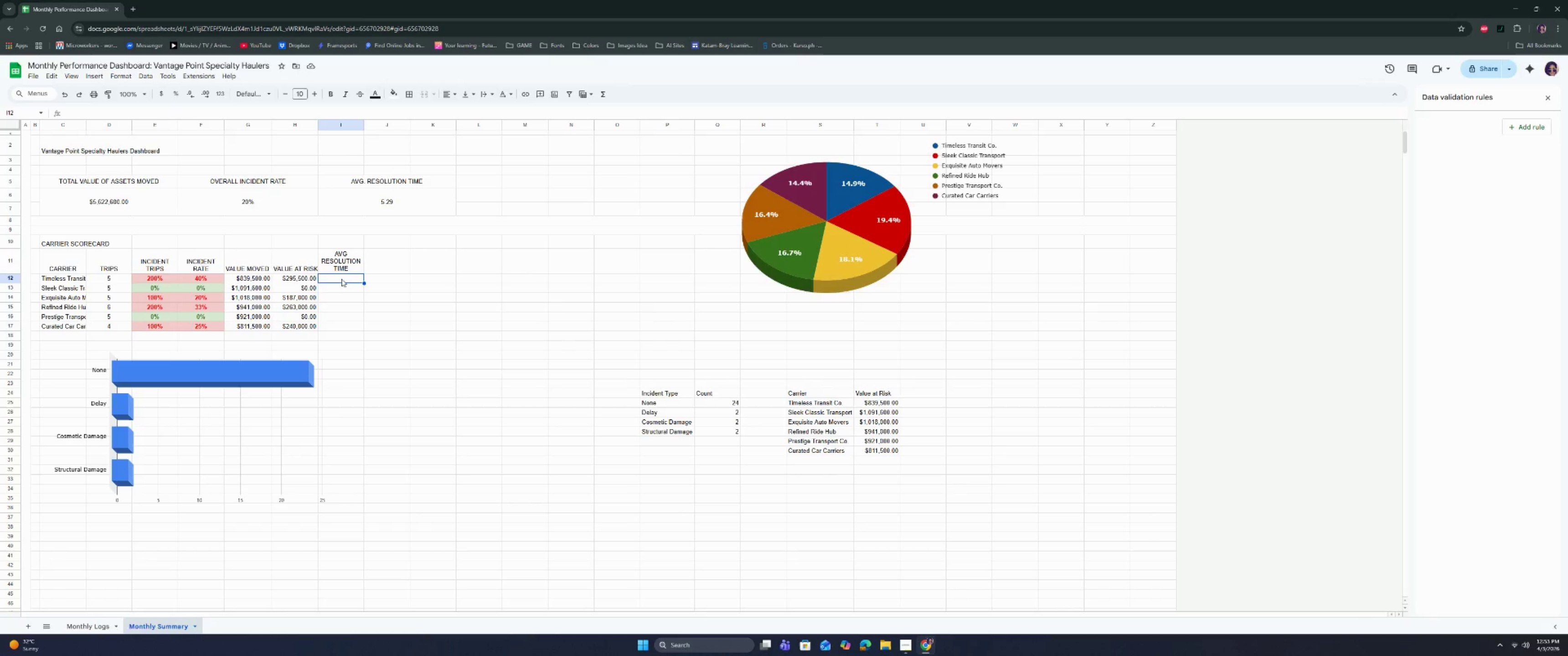 
wait(15.93)
 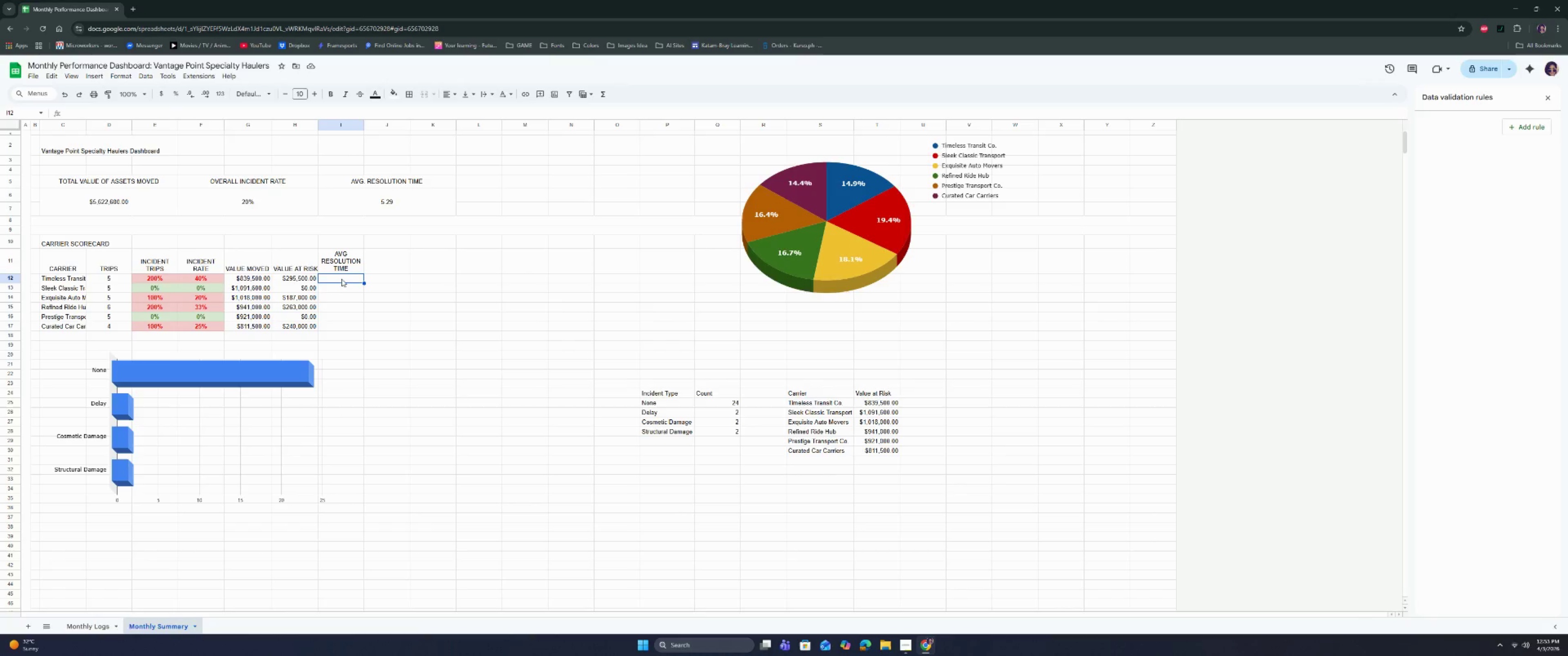 
left_click([348, 280])
 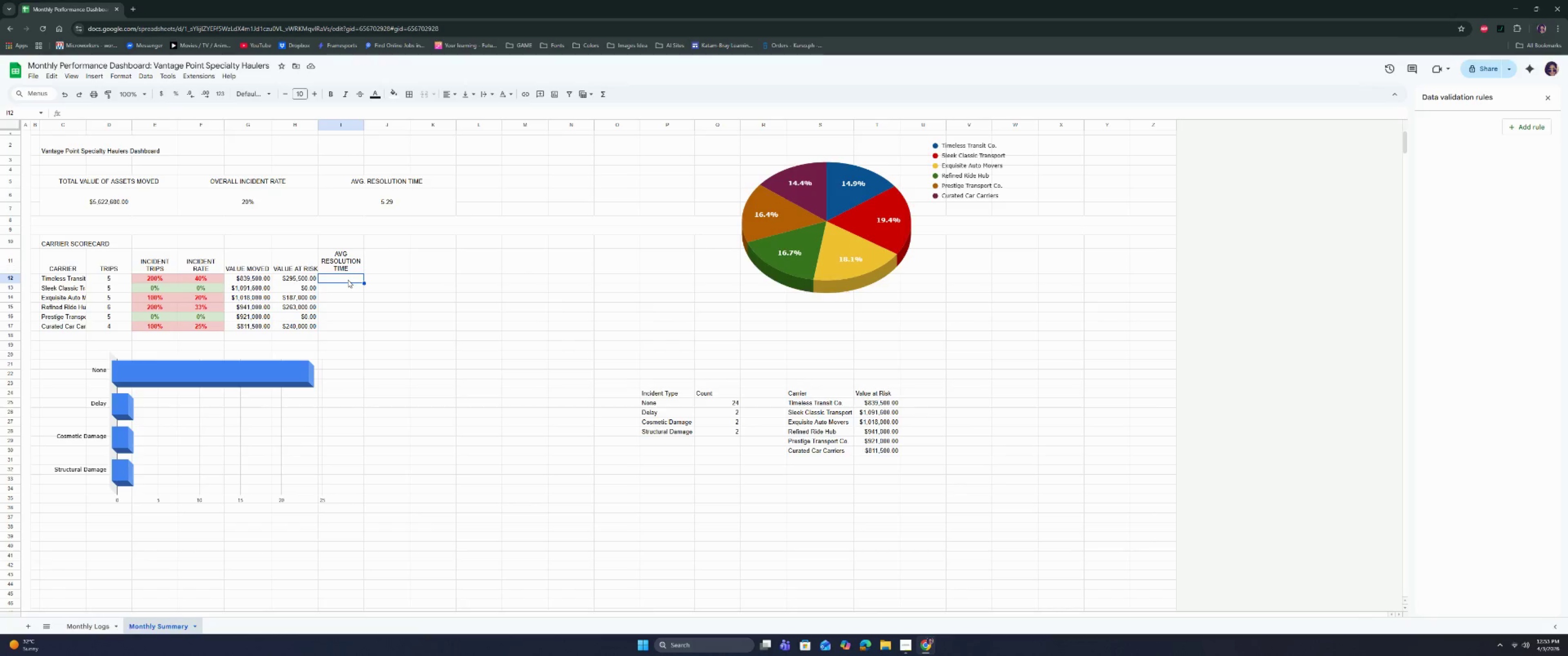 
wait(13.24)
 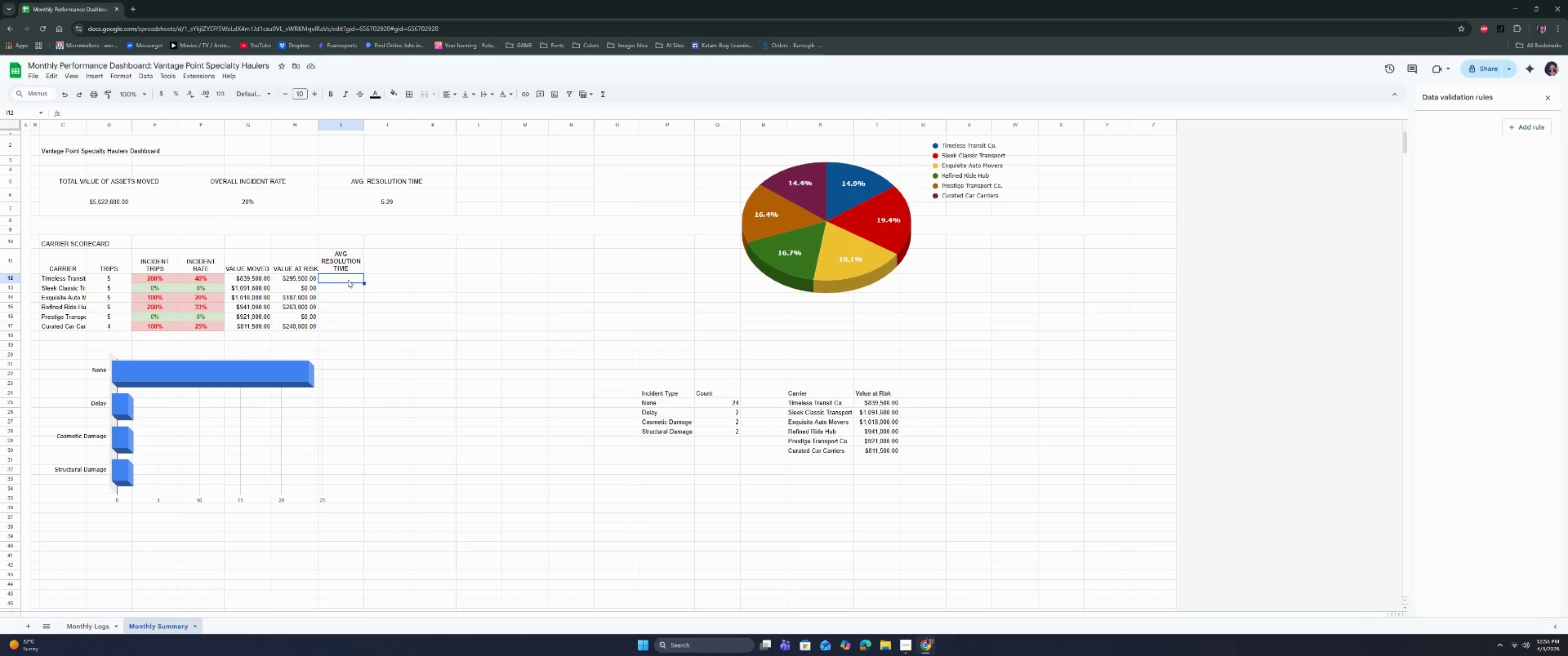 
left_click([295, 205])
 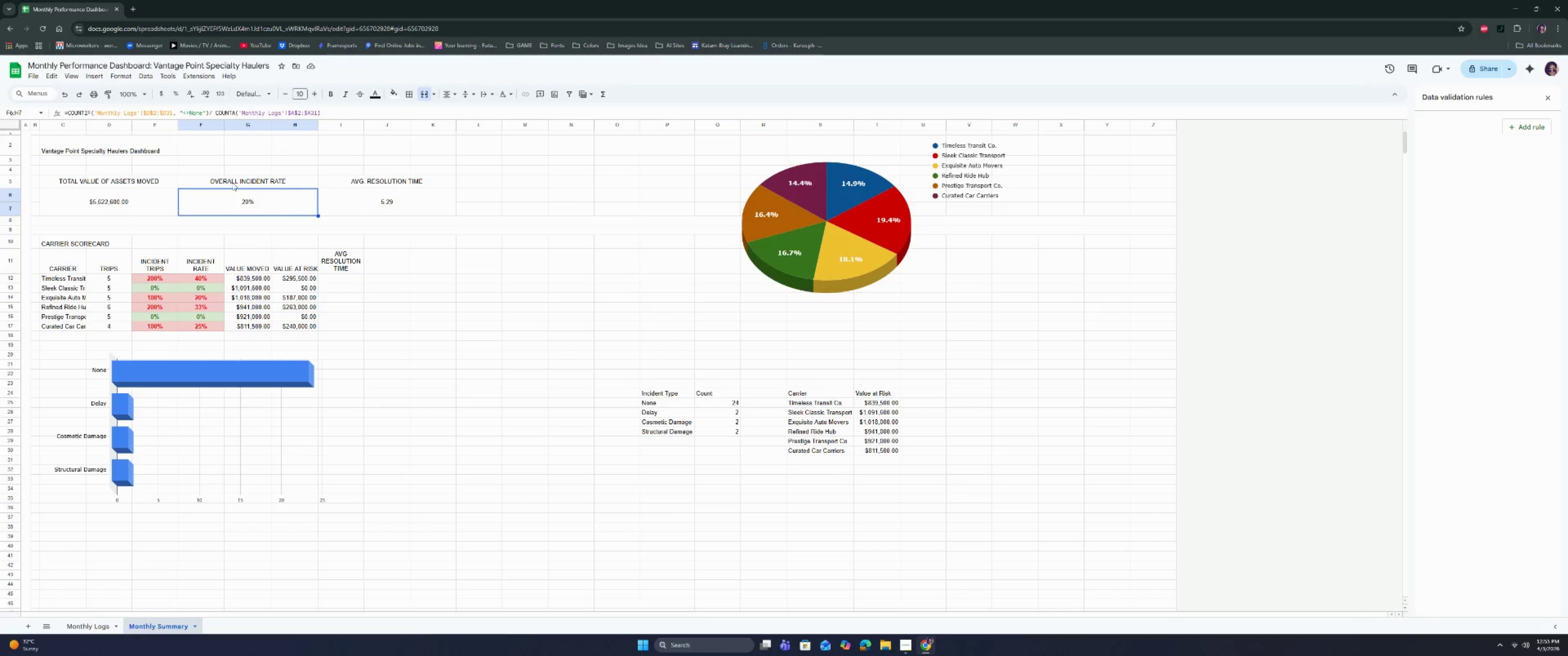 
left_click_drag(start_coordinate=[232, 183], to_coordinate=[232, 202])
 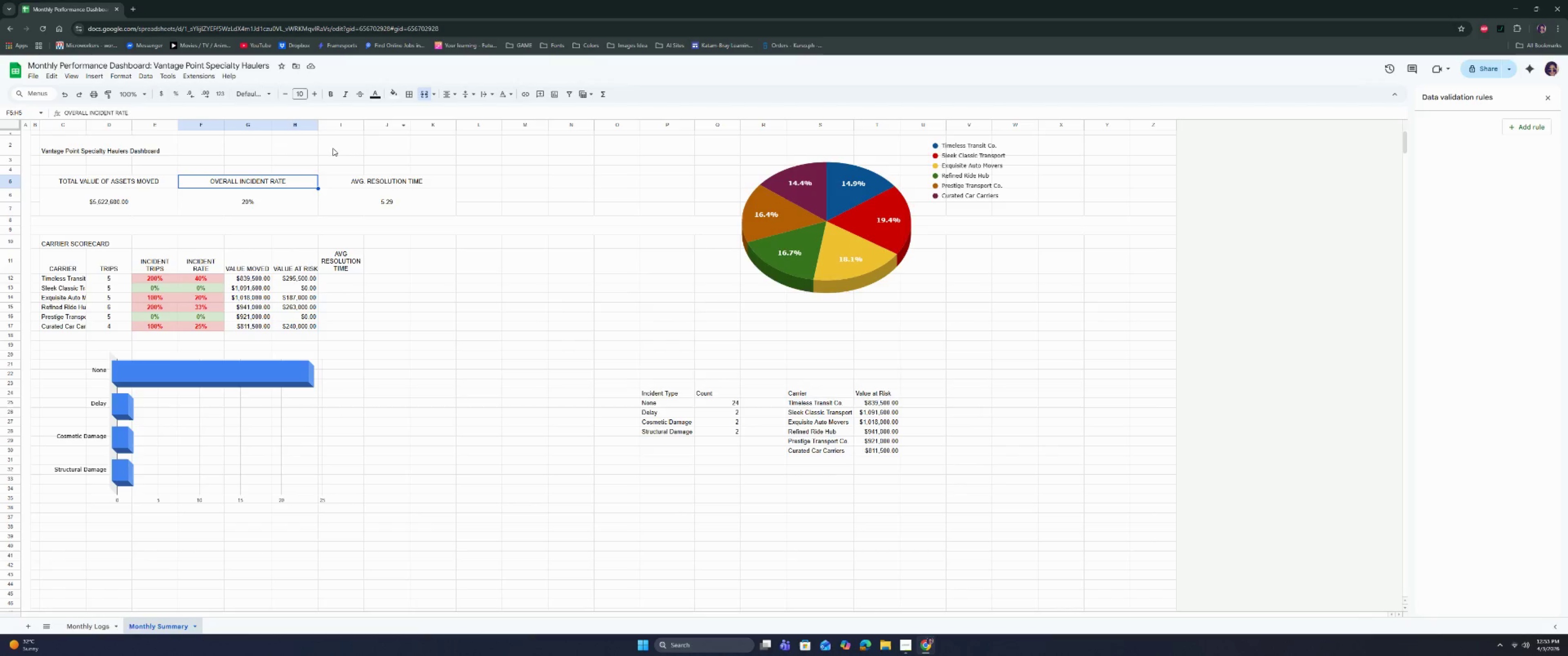 
left_click([424, 92])
 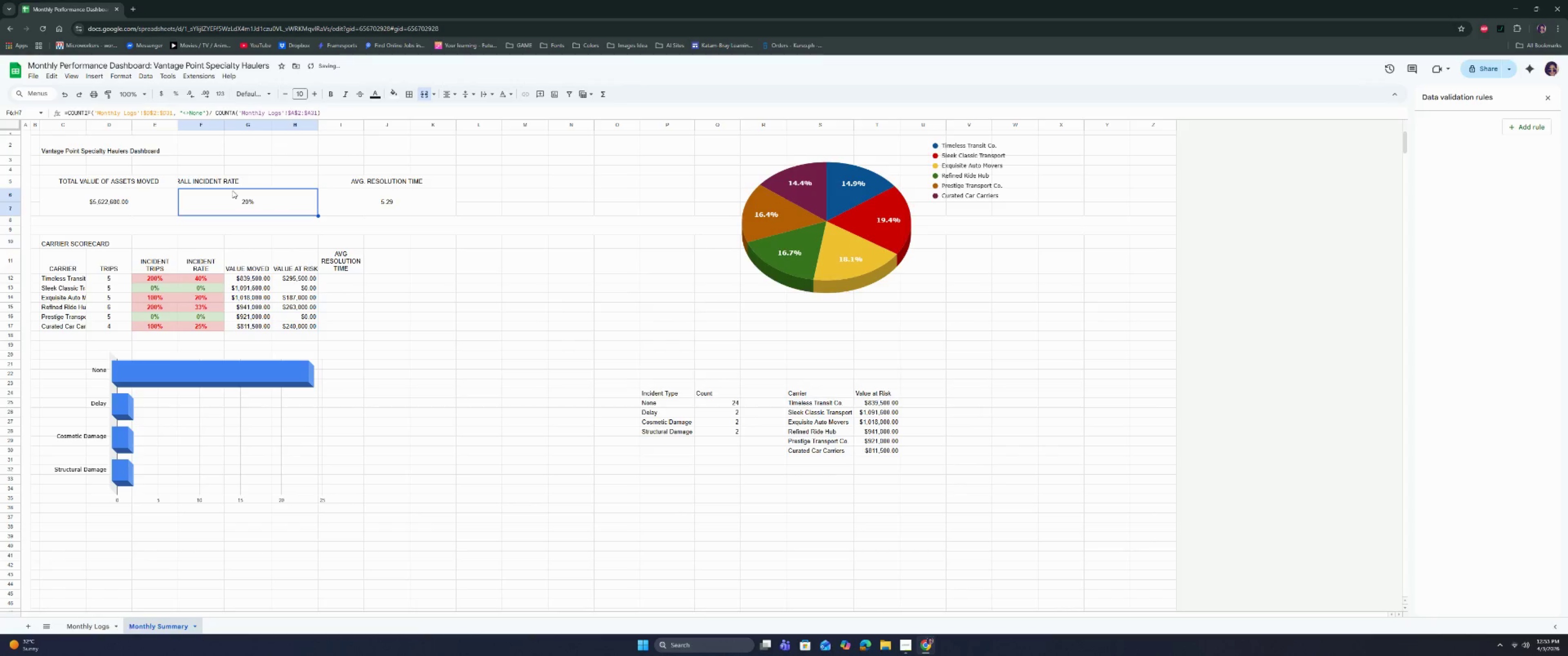 
left_click_drag(start_coordinate=[203, 183], to_coordinate=[232, 181])
 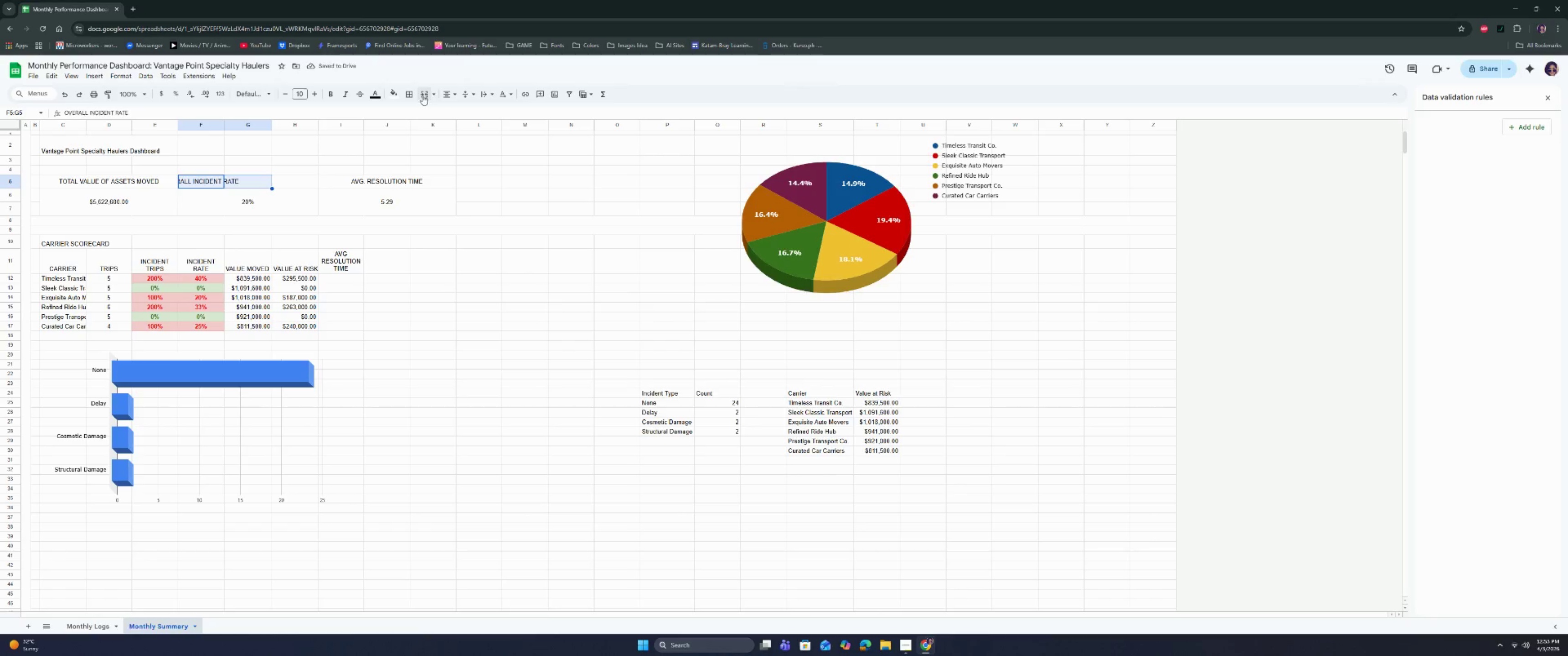 
left_click([422, 95])
 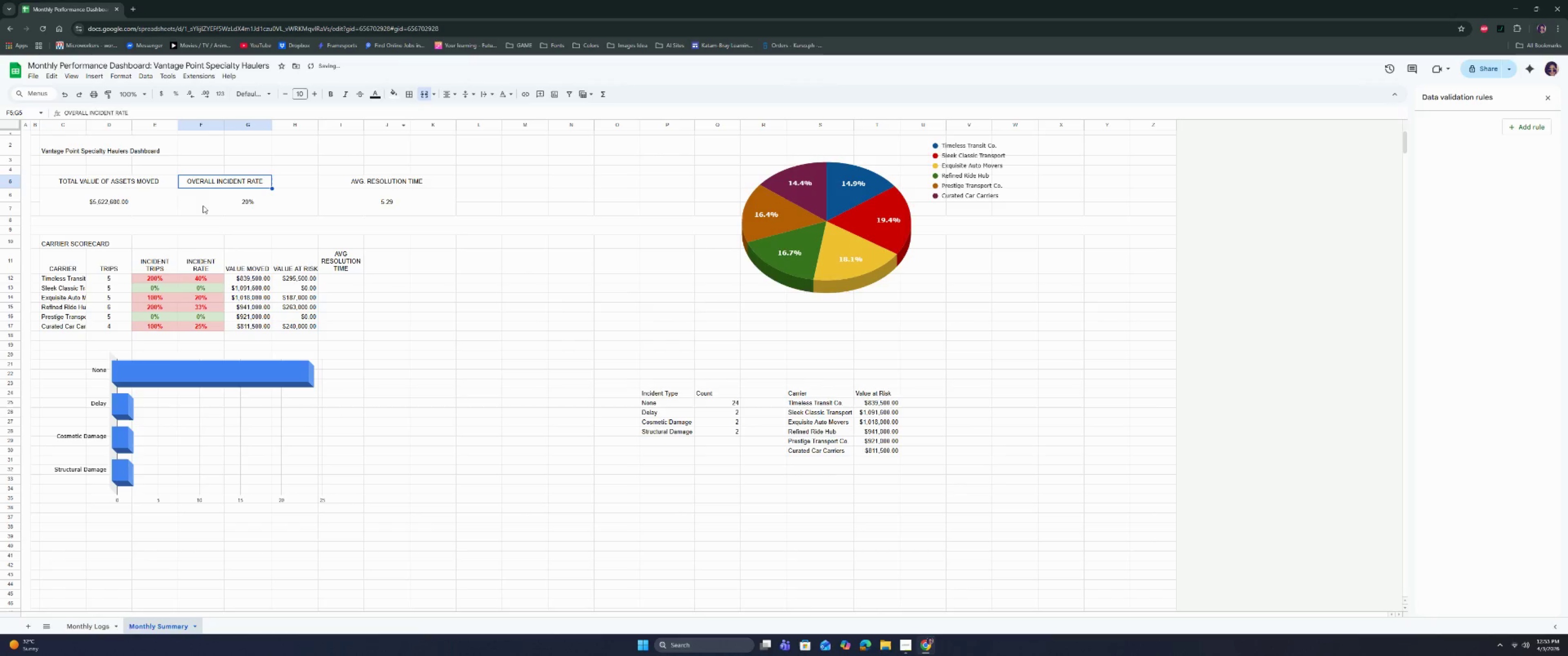 
left_click([203, 203])
 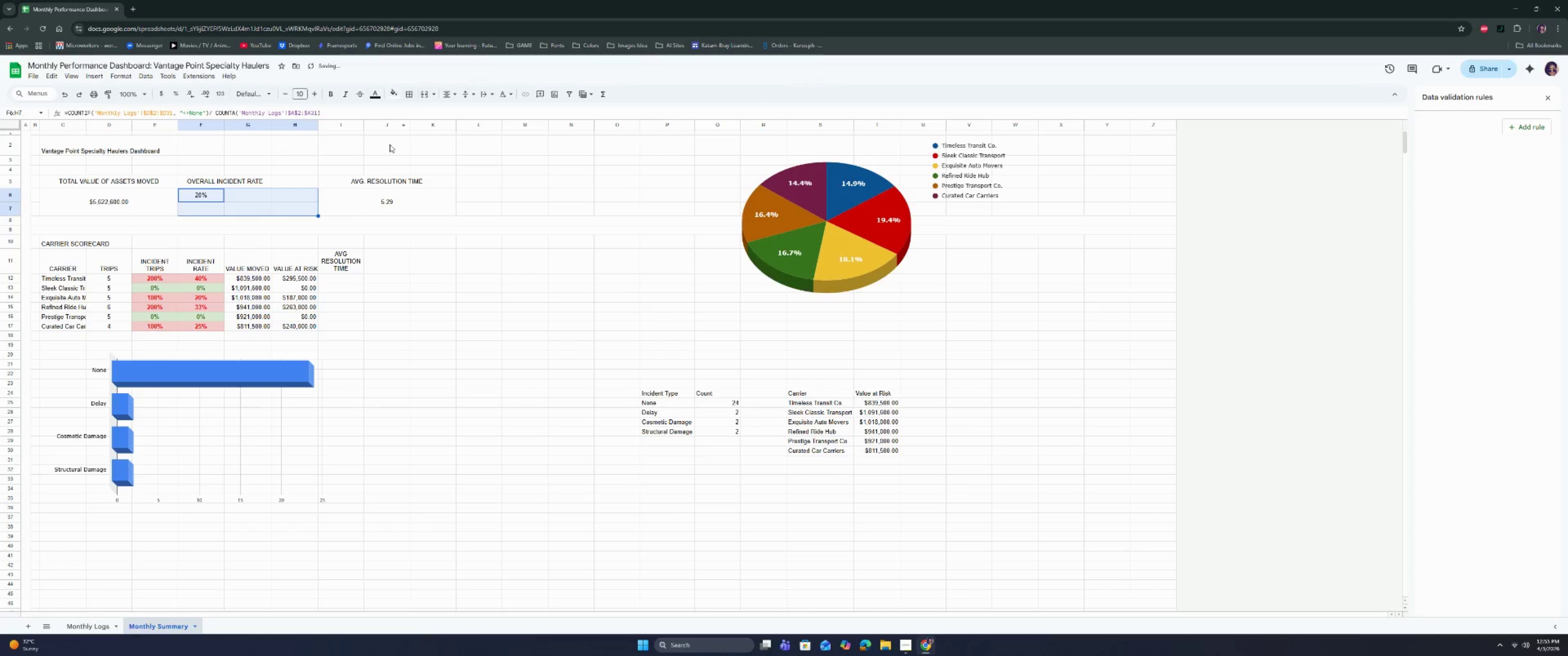 
double_click([304, 226])
 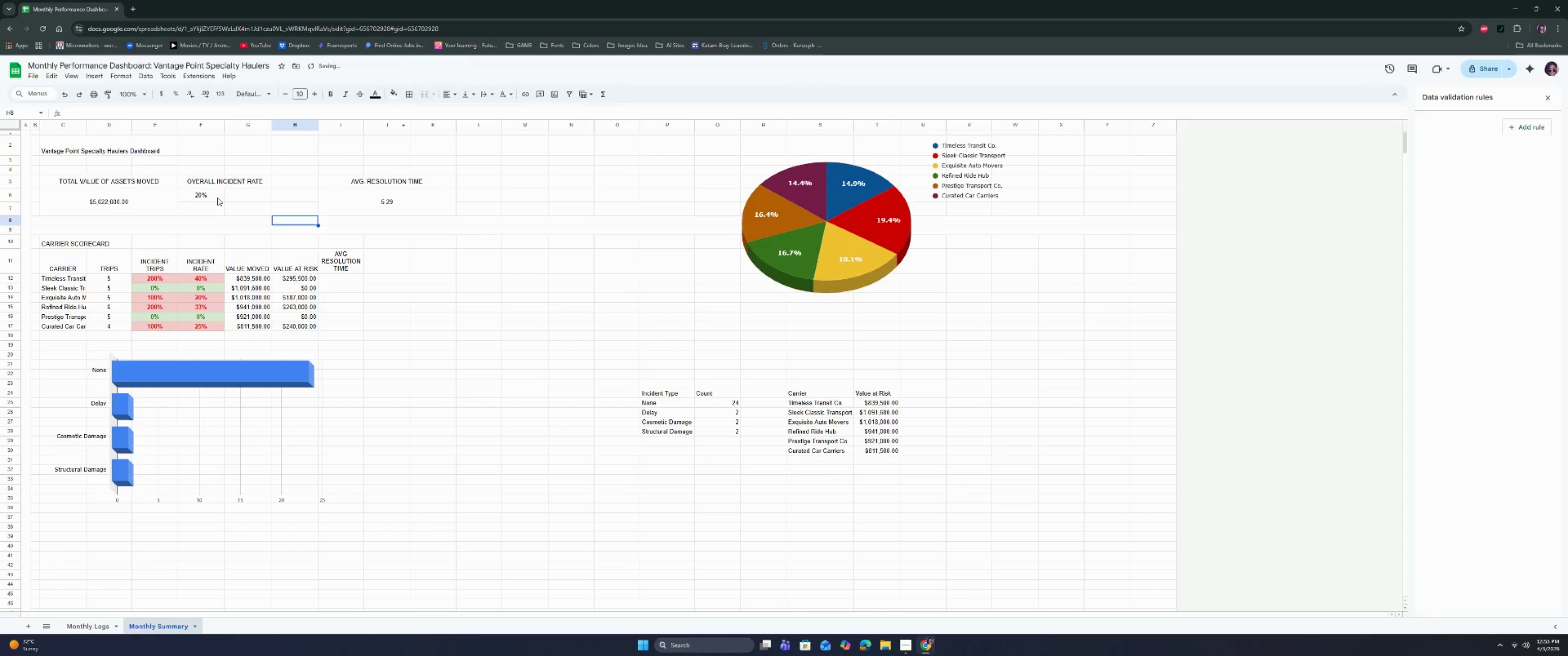 
left_click_drag(start_coordinate=[214, 196], to_coordinate=[234, 206])
 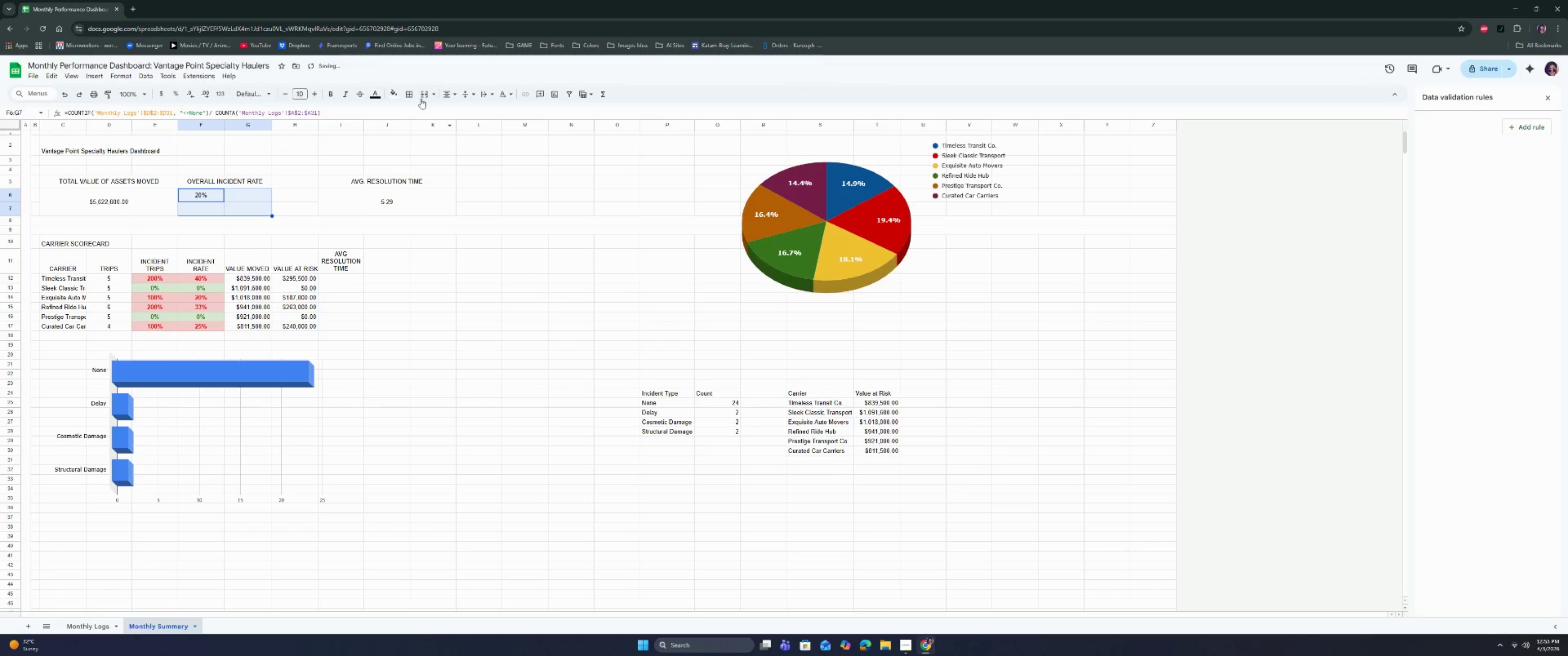 
left_click([423, 95])
 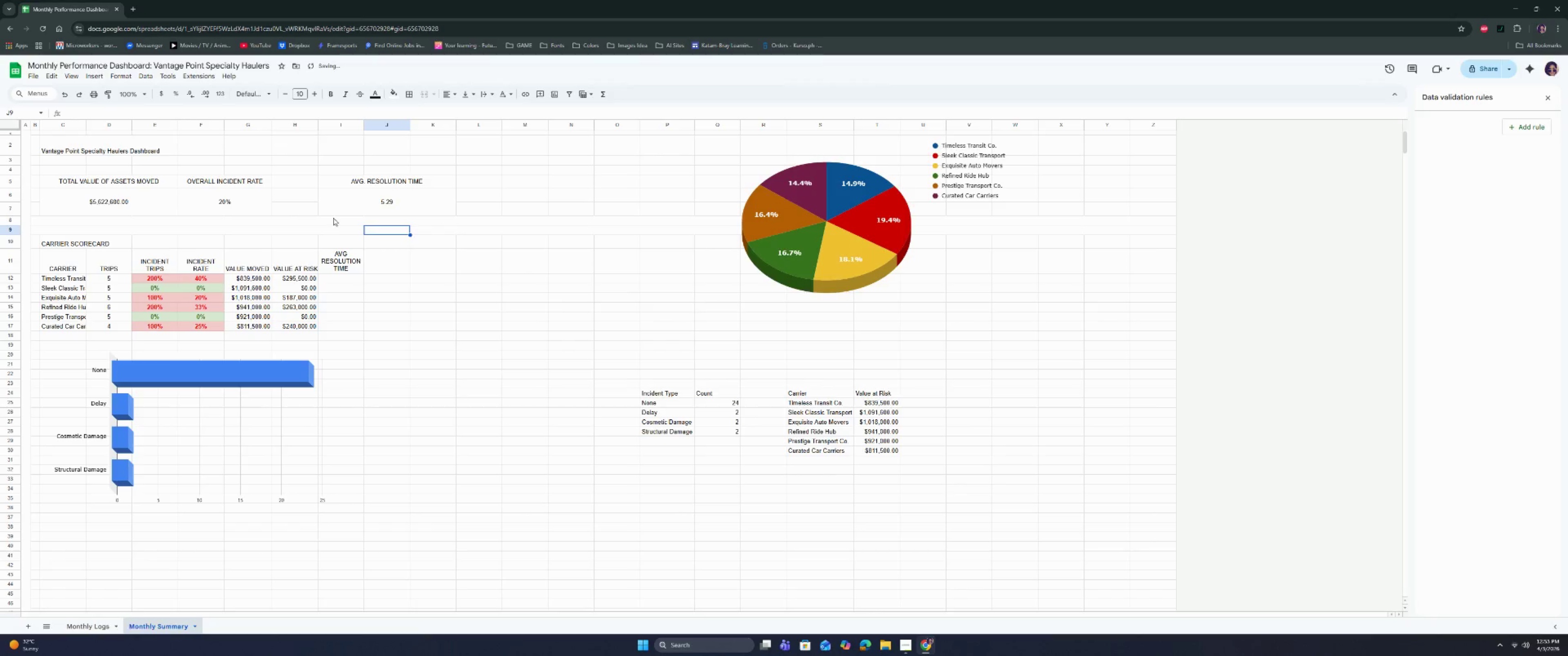 
left_click([253, 203])
 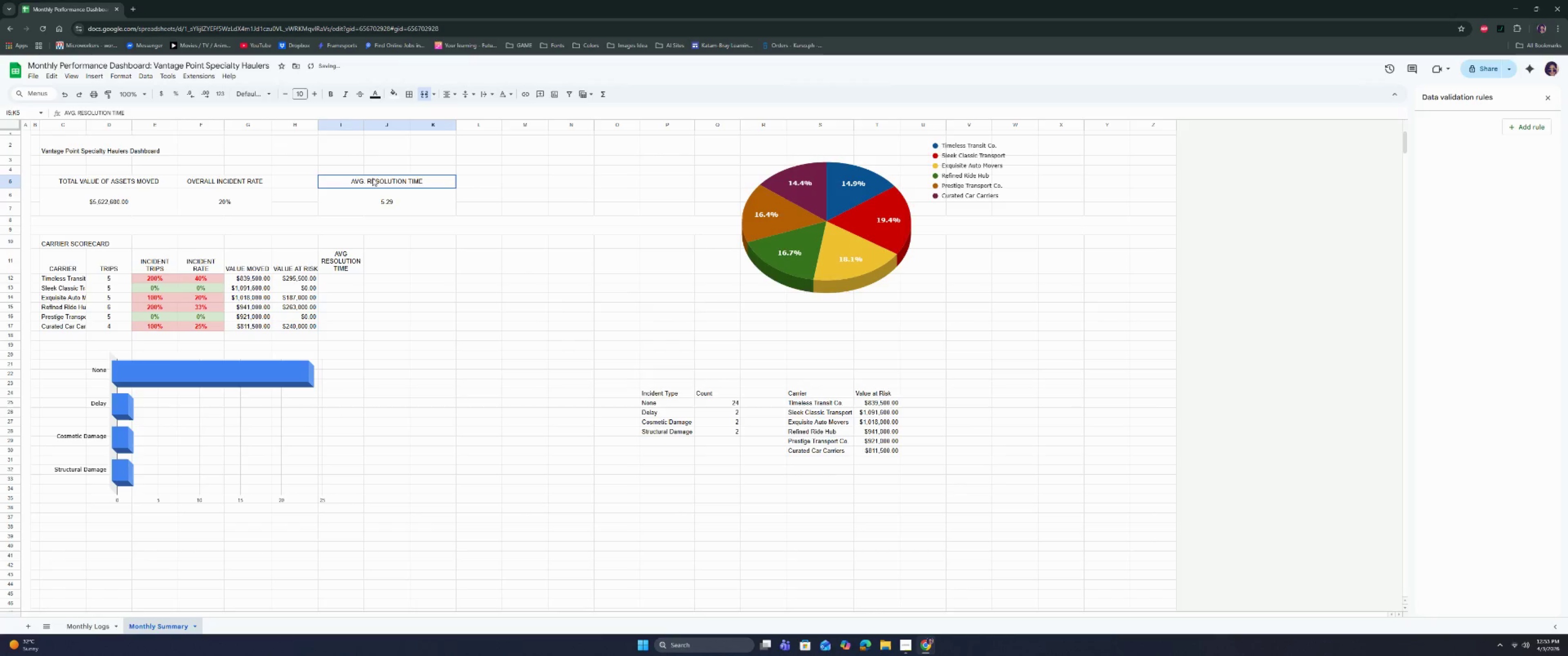 
key(Control+C)
 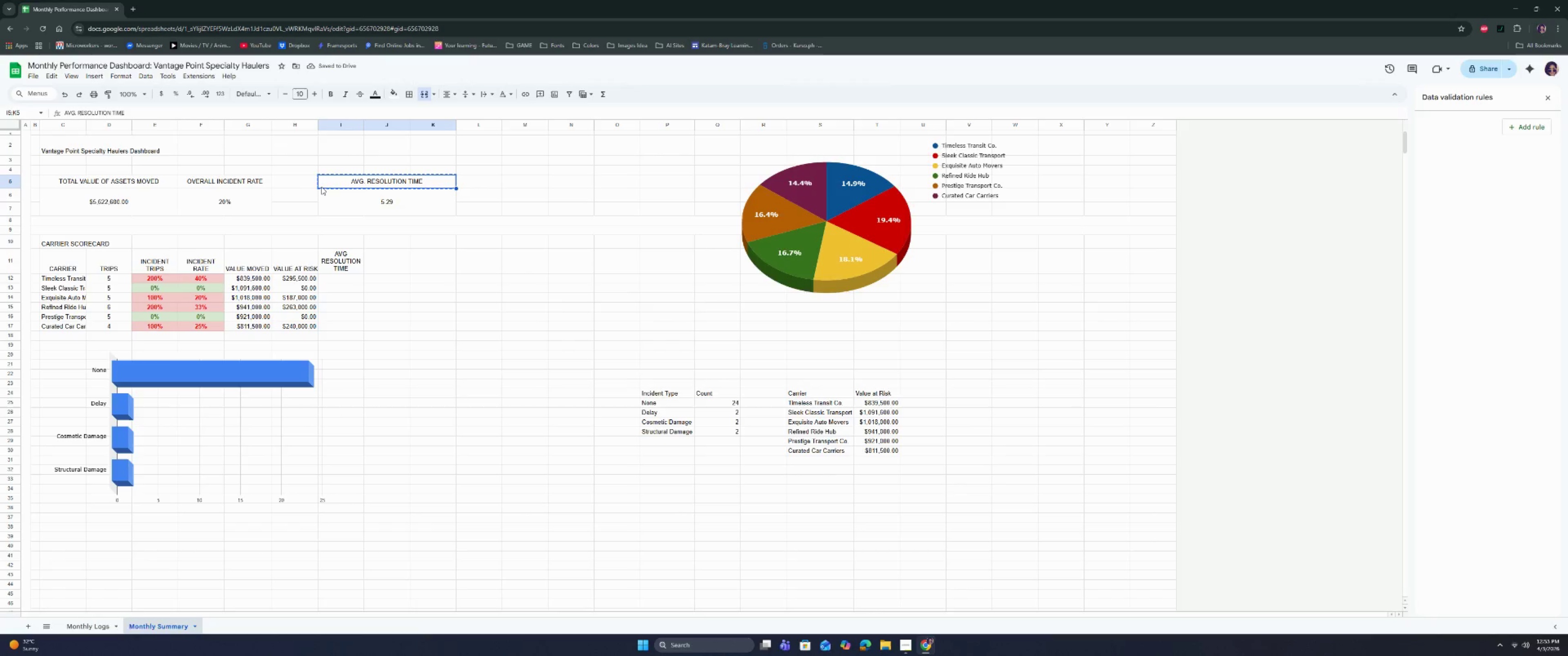 
key(Control+C)
 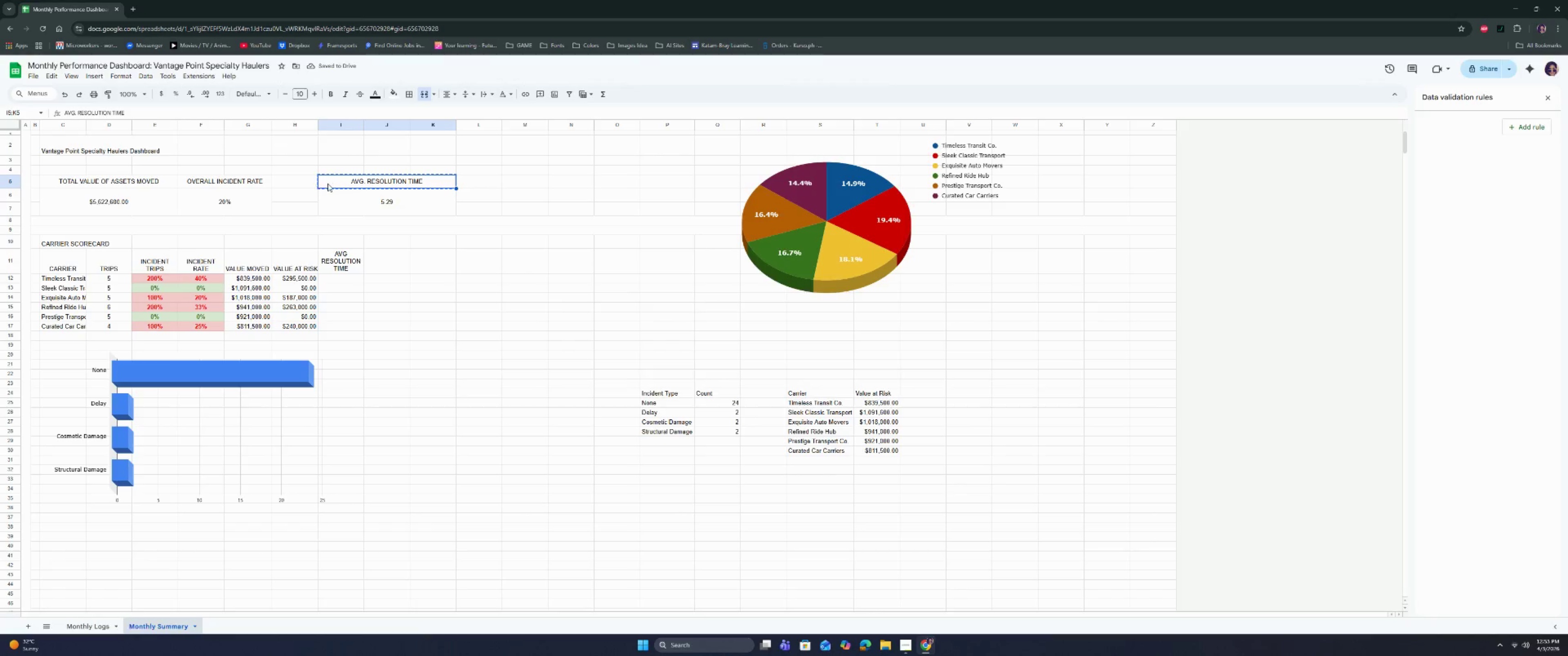 
left_click([304, 183])
 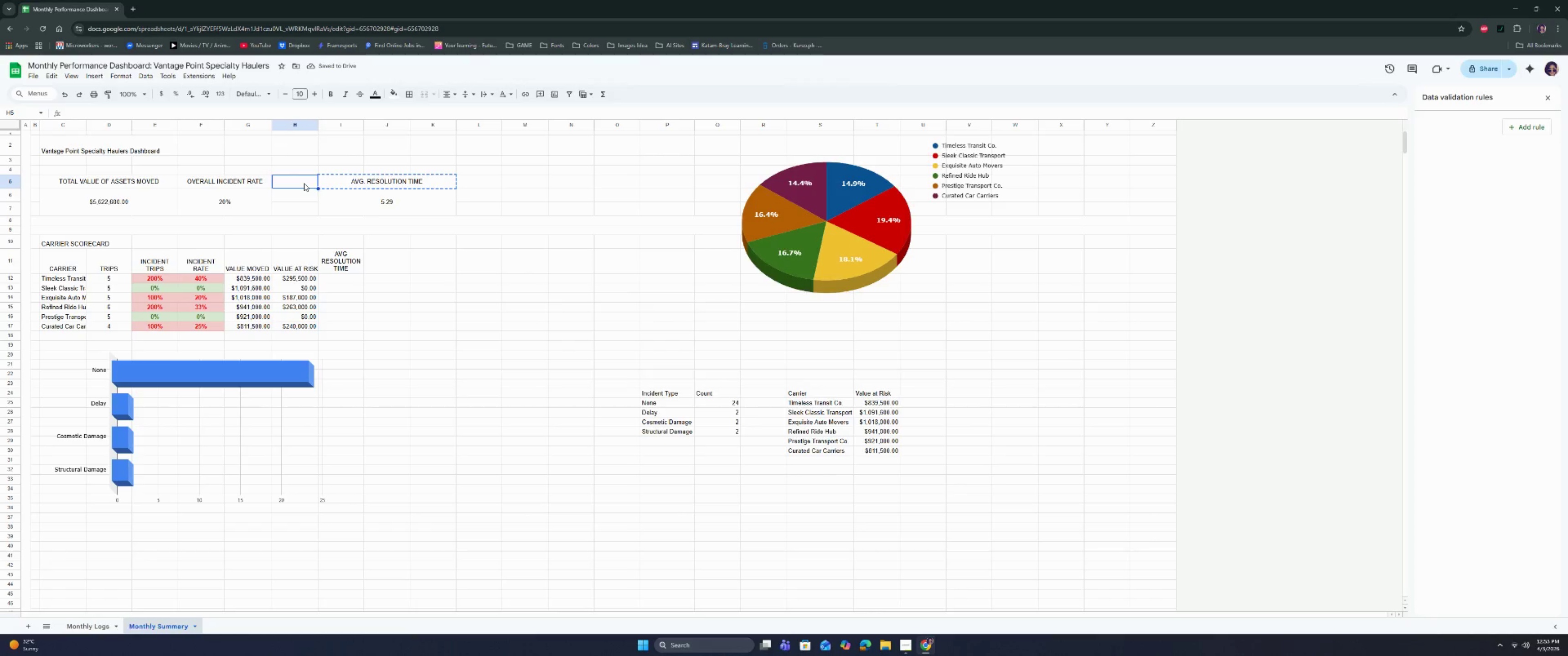 
key(Control+V)
 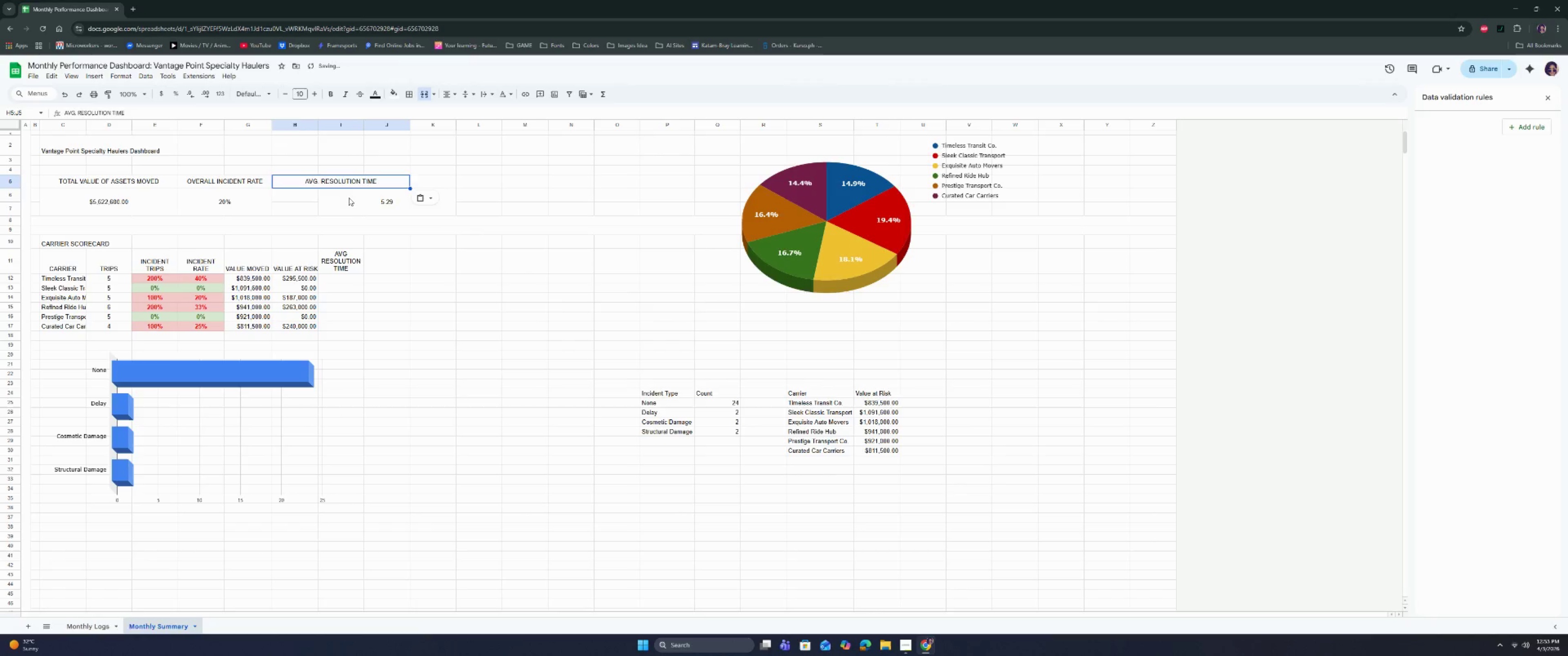 
left_click([349, 198])
 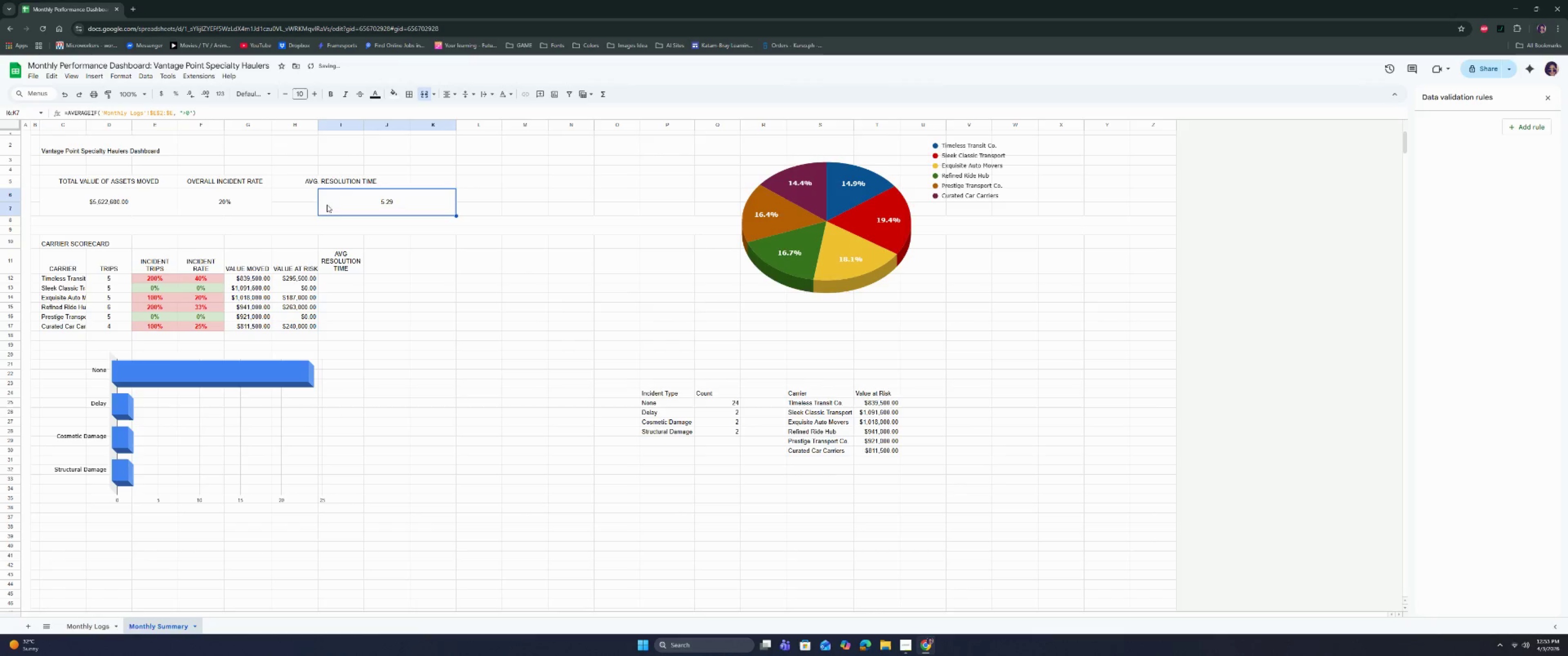 
key(Control+C)
 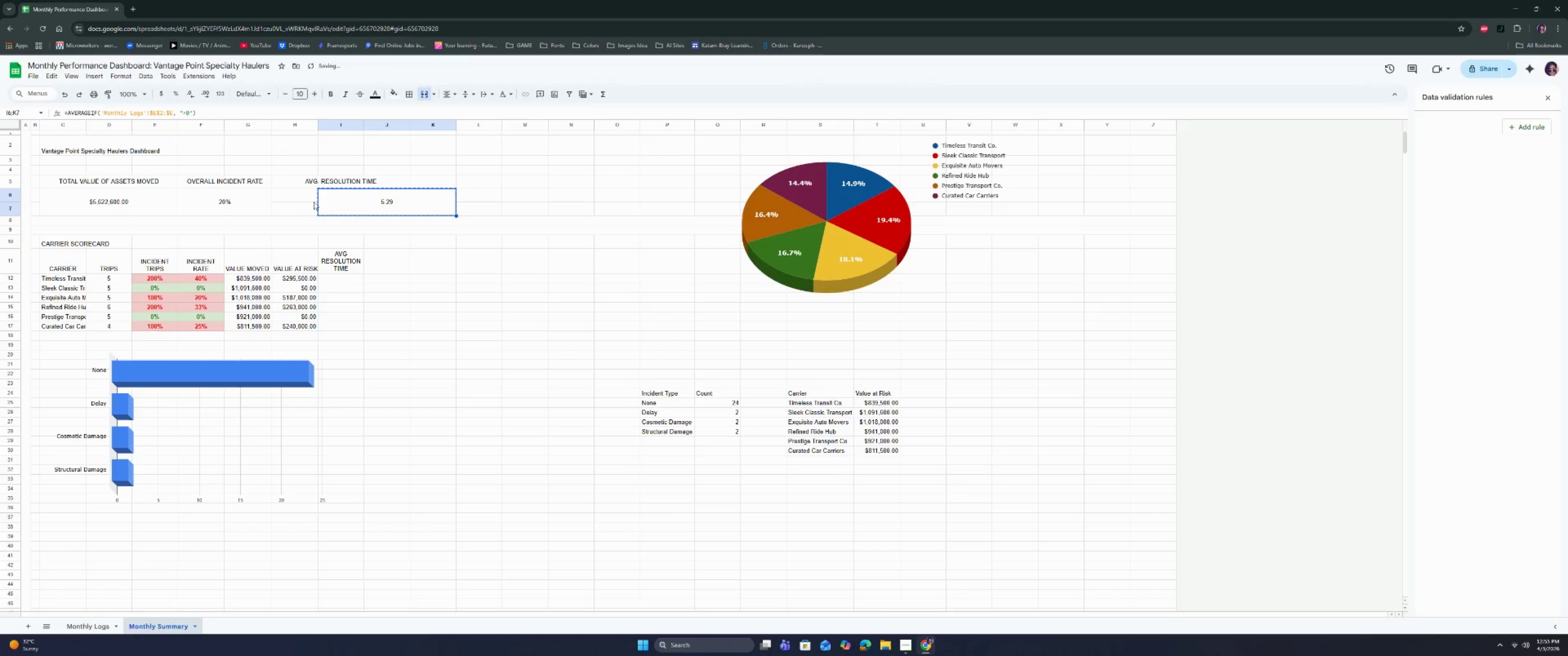 
key(Control+C)
 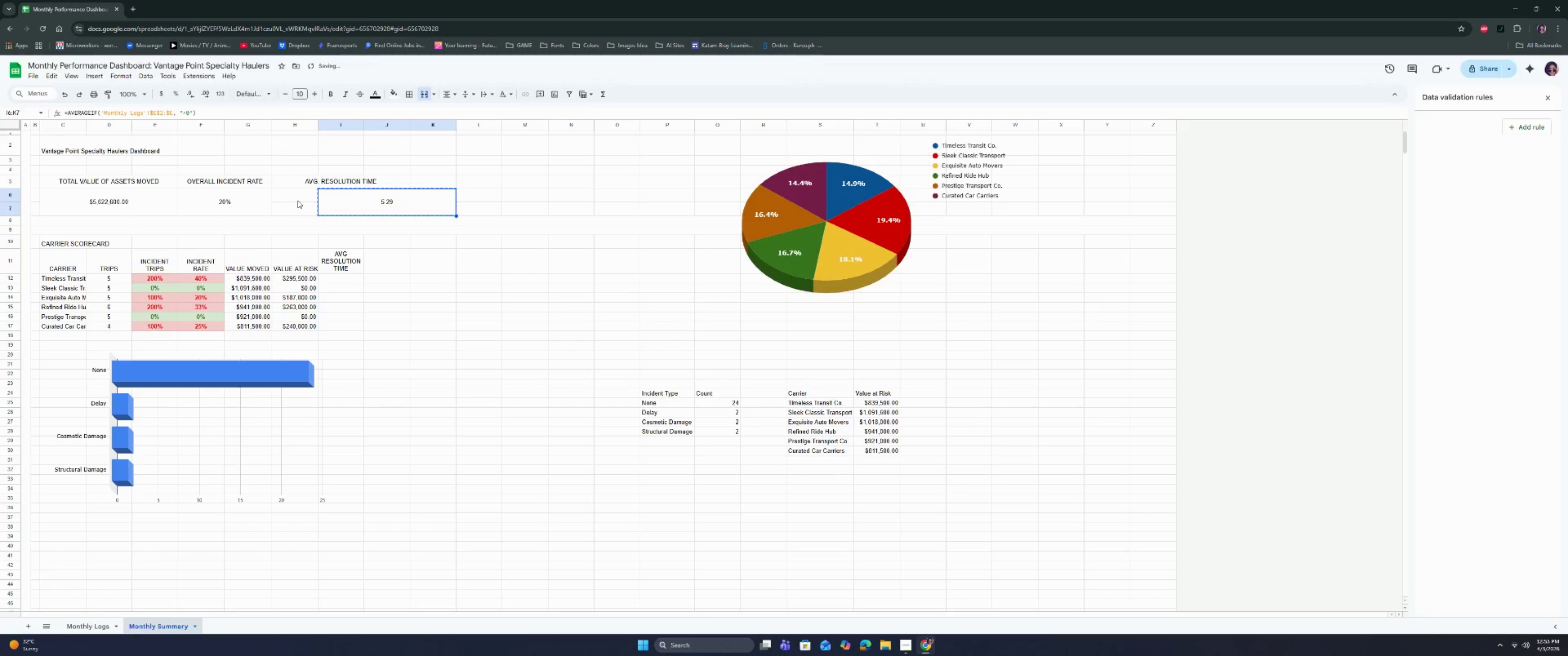 
left_click([297, 200])
 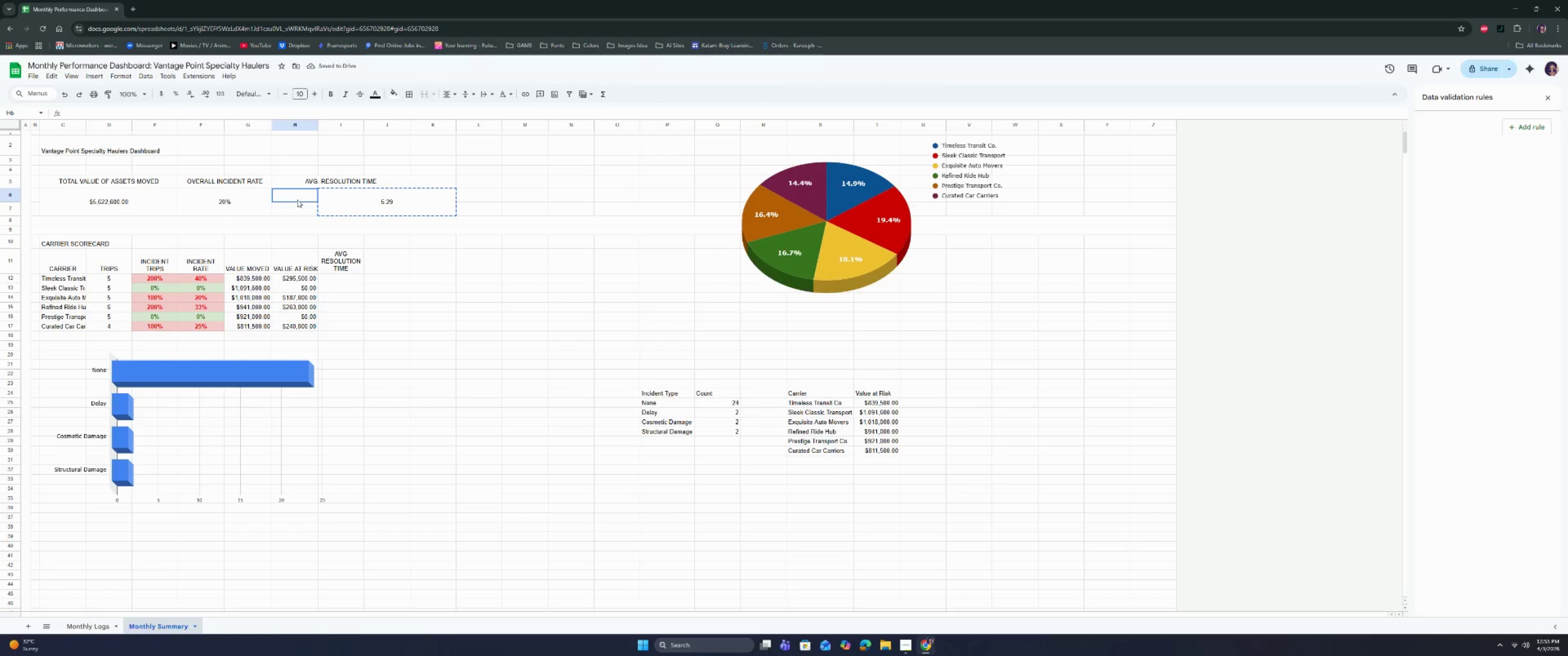 
key(Control+V)
 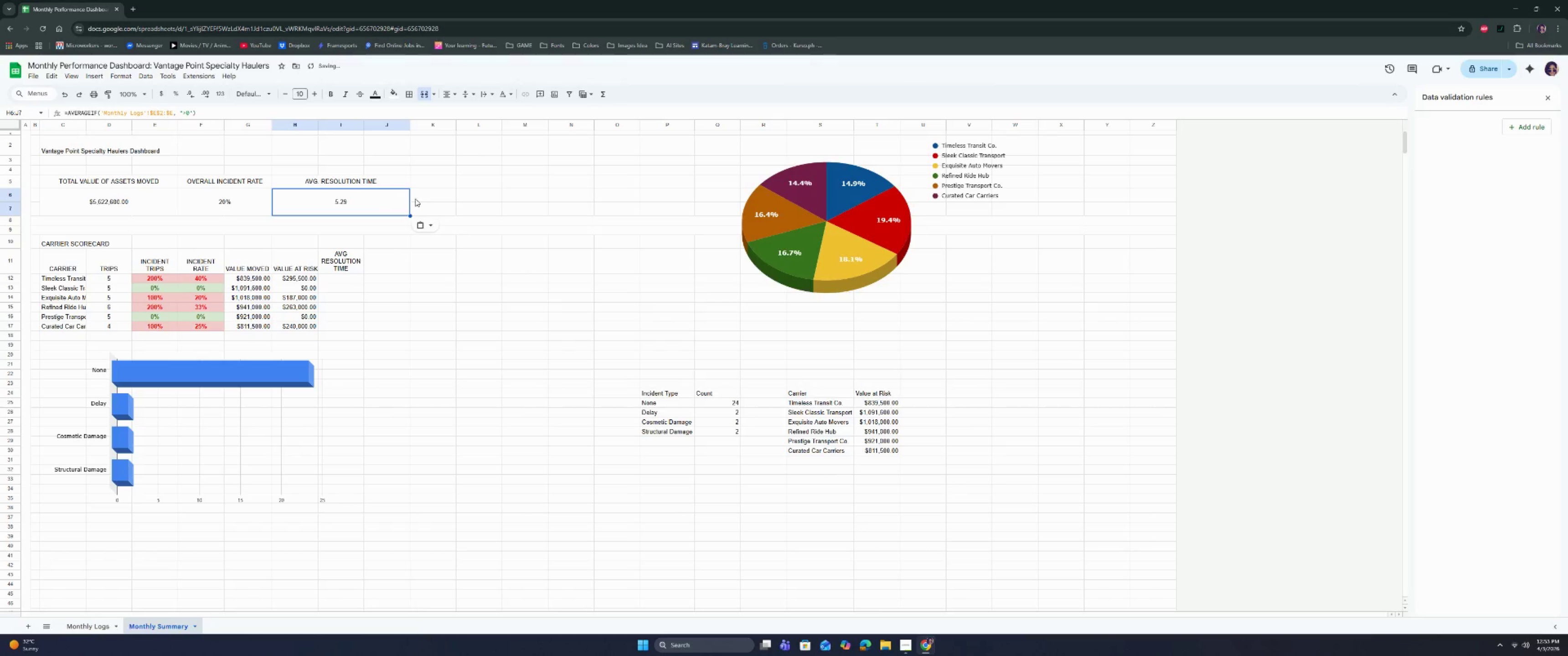 
left_click([490, 201])
 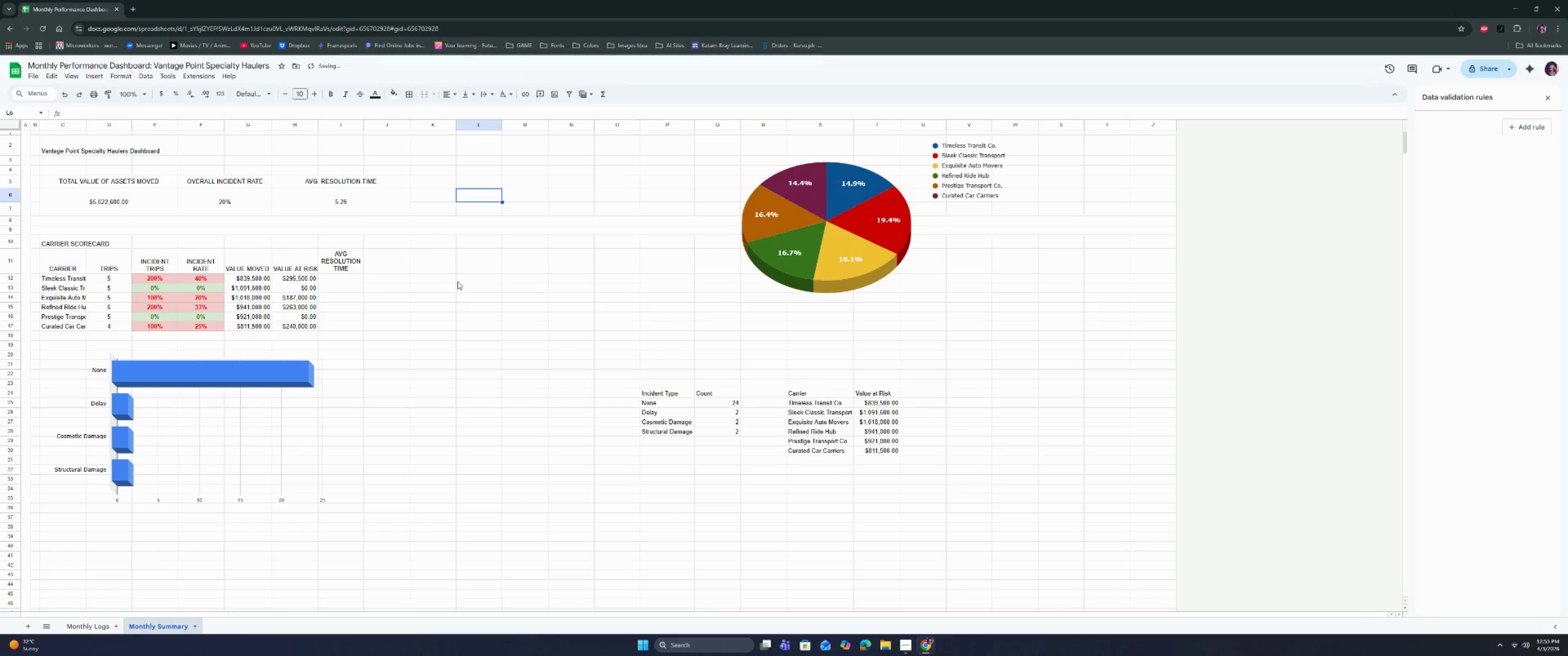 
left_click([458, 282])
 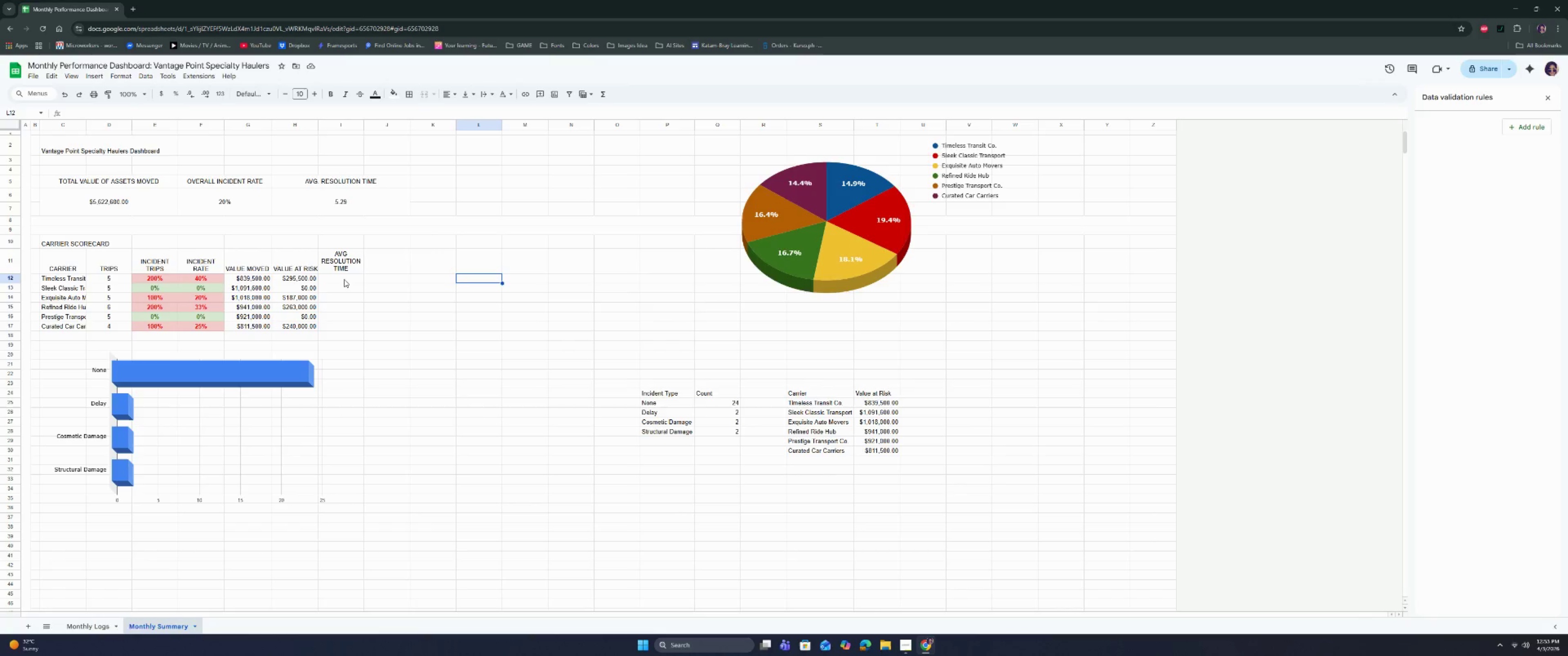 
wait(5.8)
 